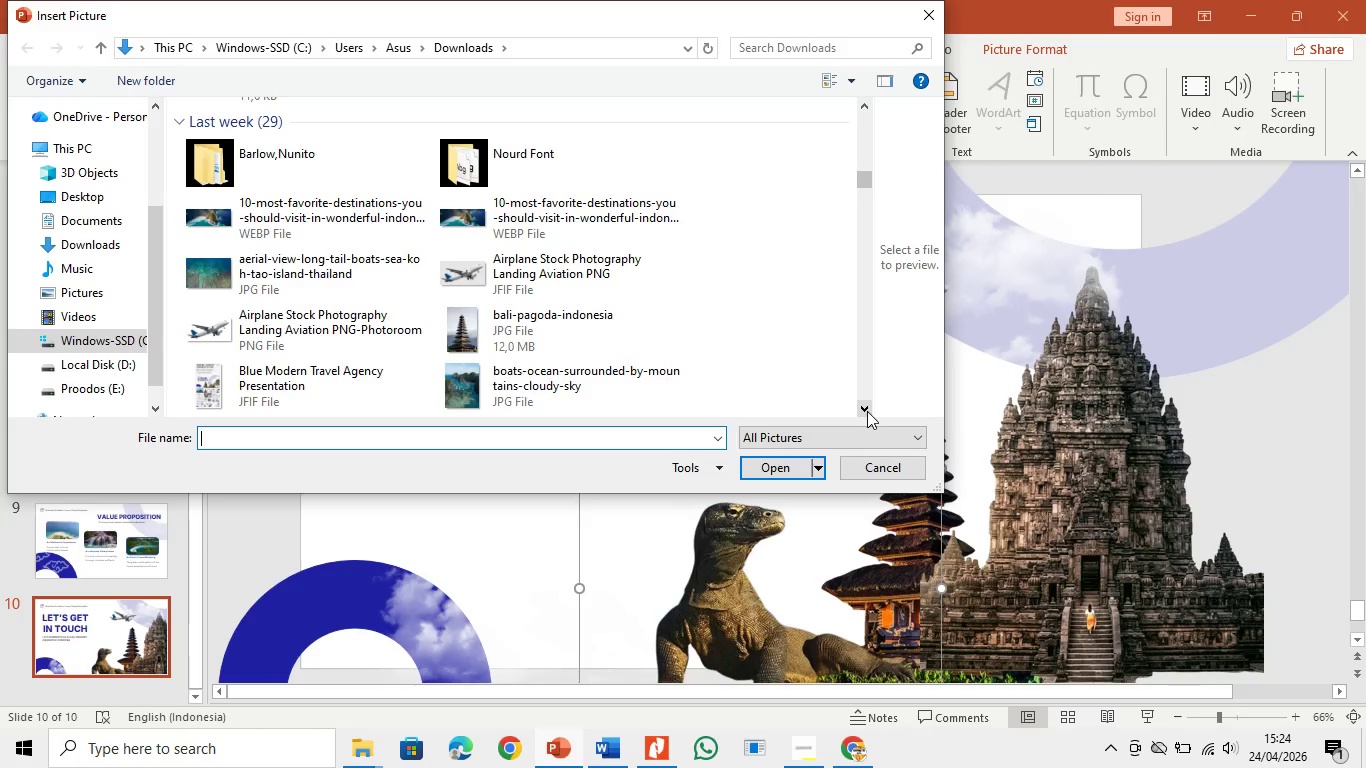 
left_click([867, 411])
 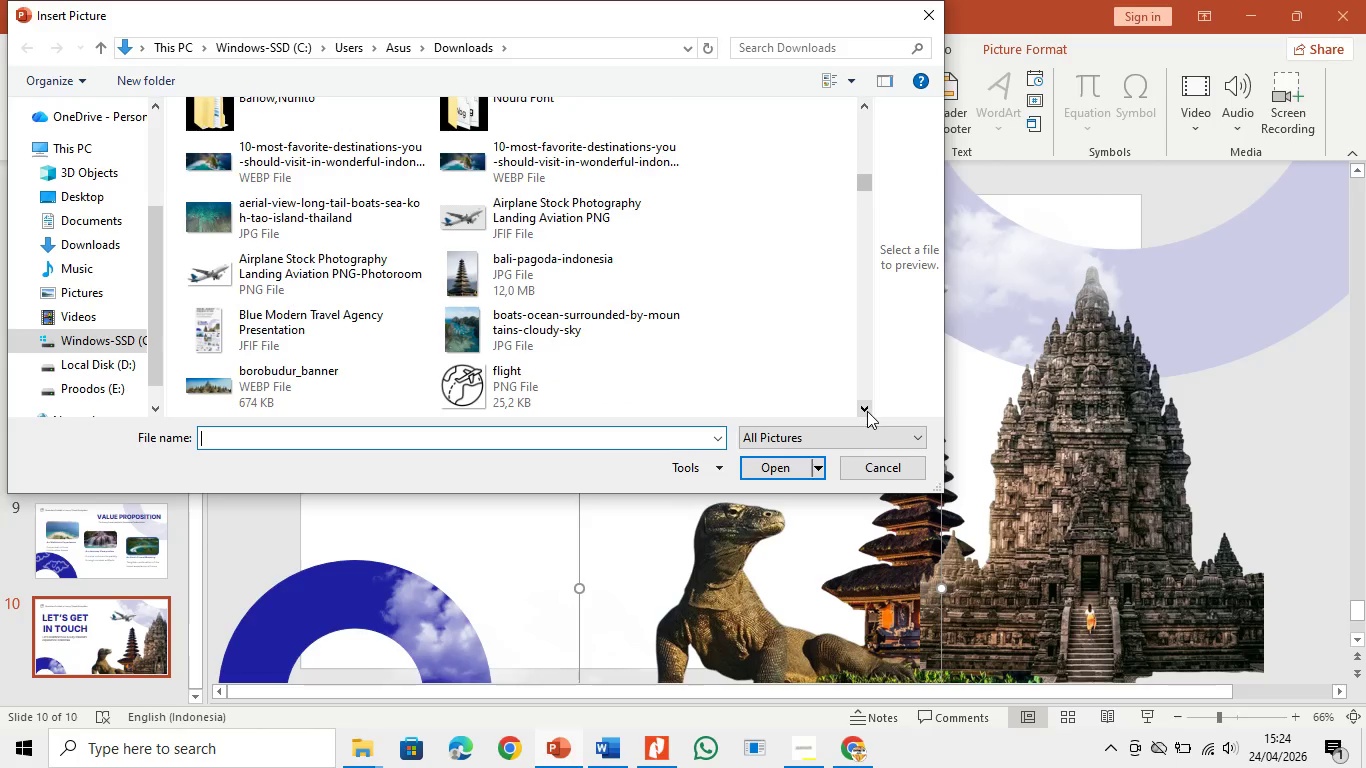 
left_click([867, 411])
 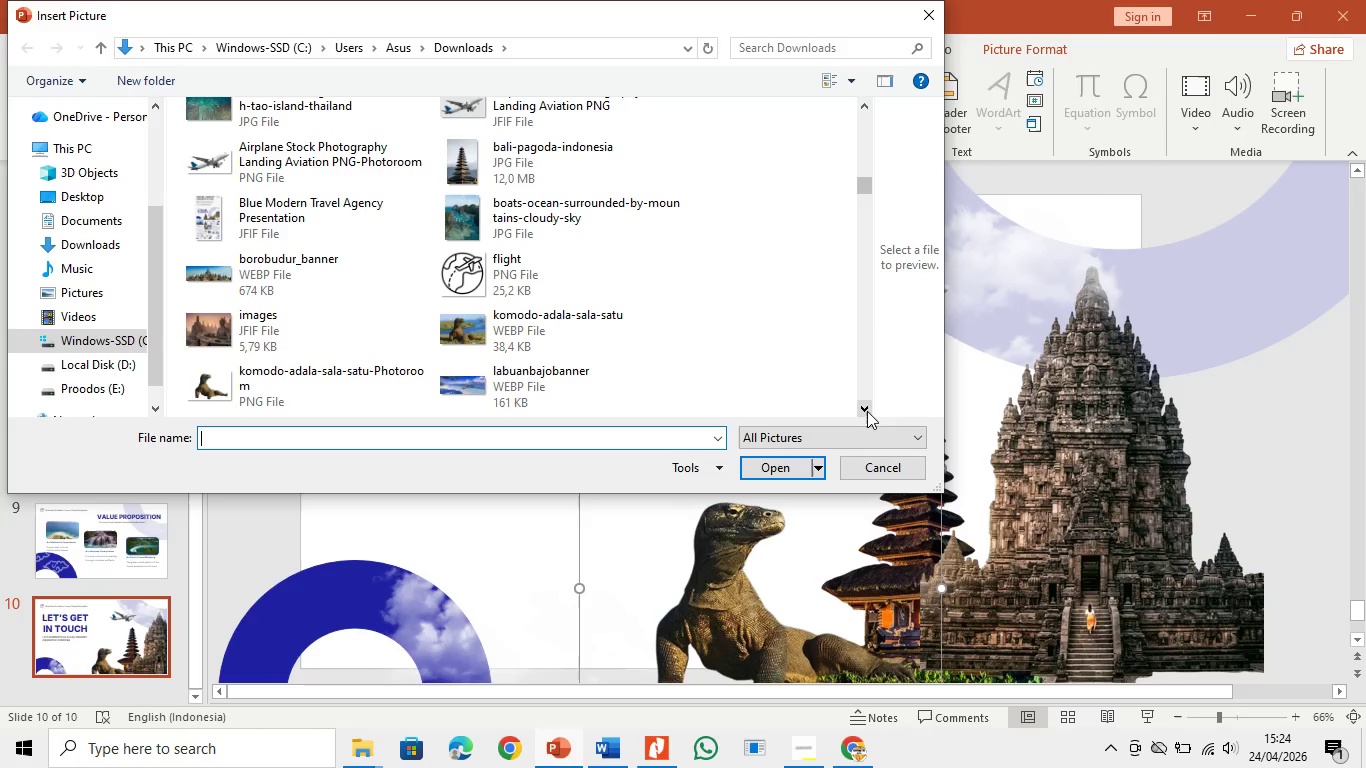 
double_click([867, 411])
 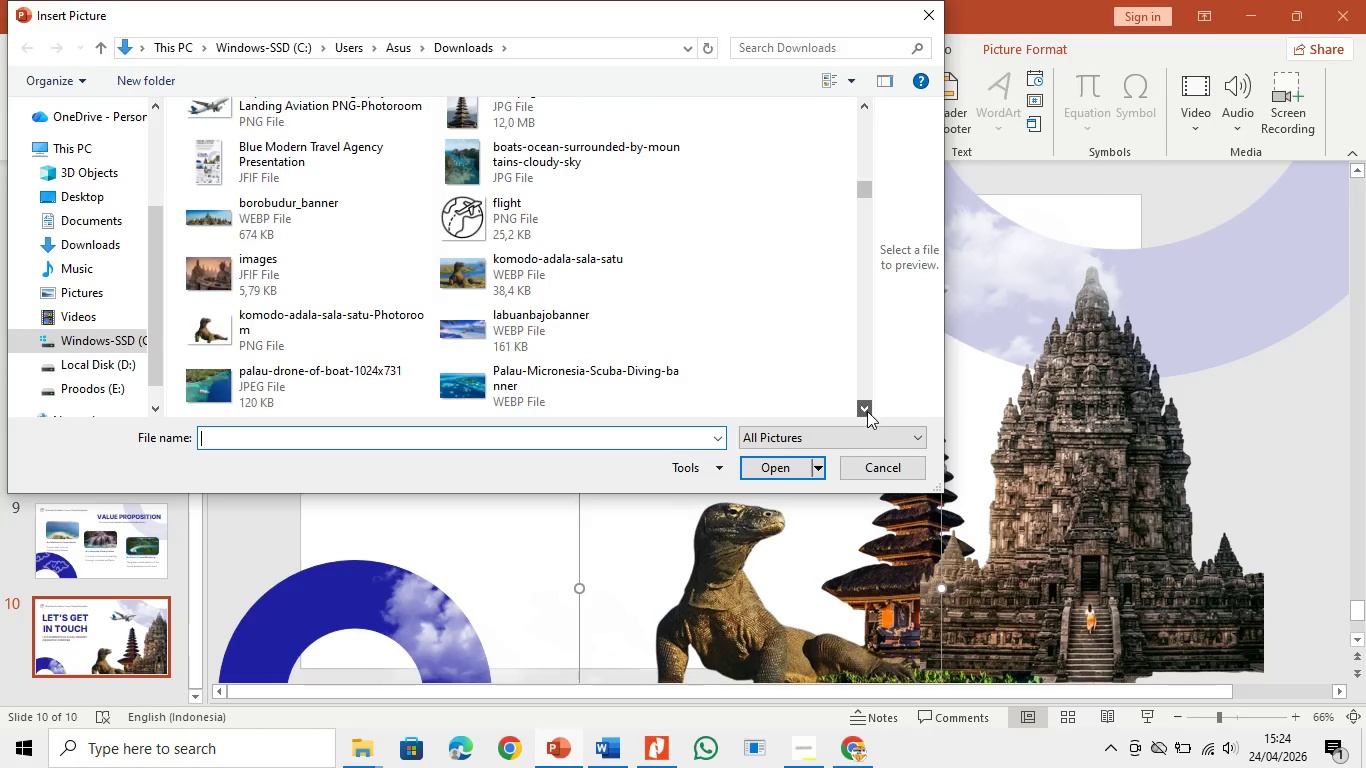 
triple_click([867, 411])
 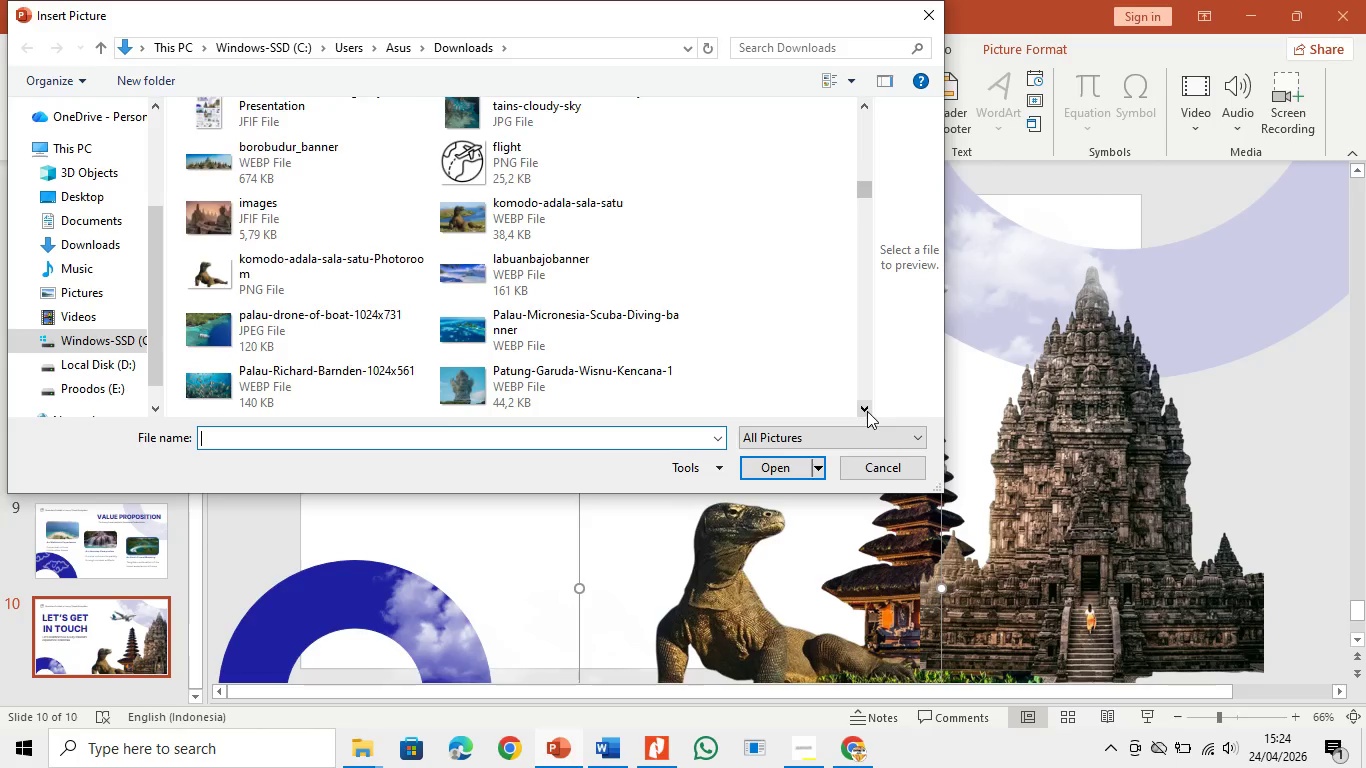 
triple_click([867, 411])
 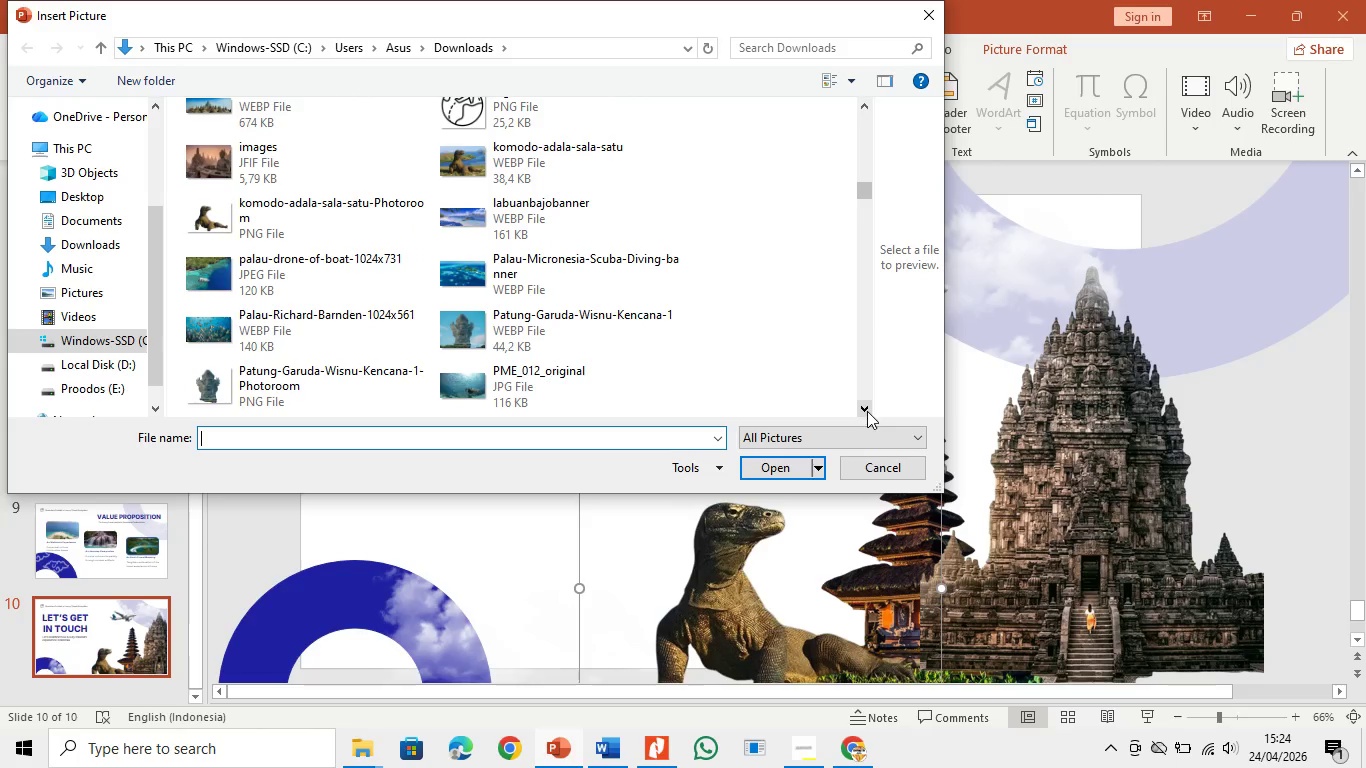 
left_click([867, 411])
 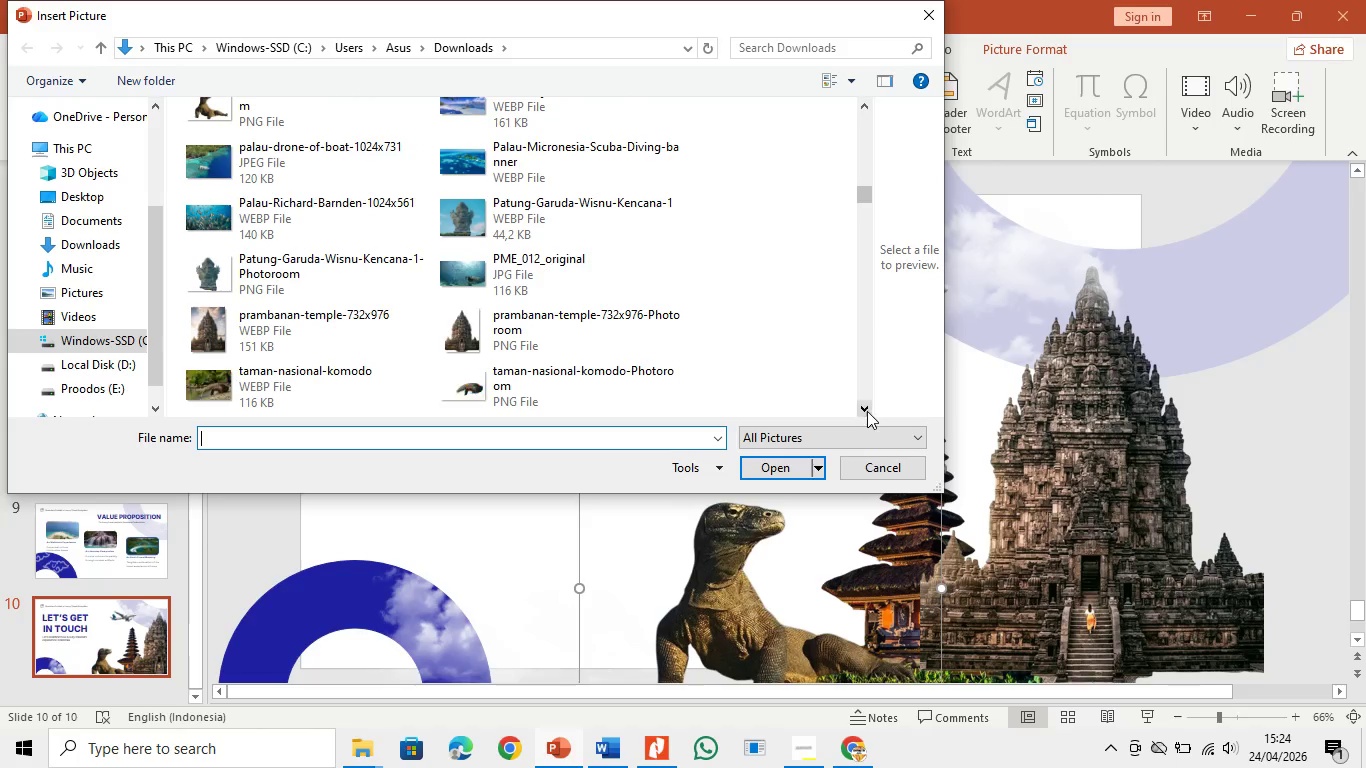 
double_click([867, 411])
 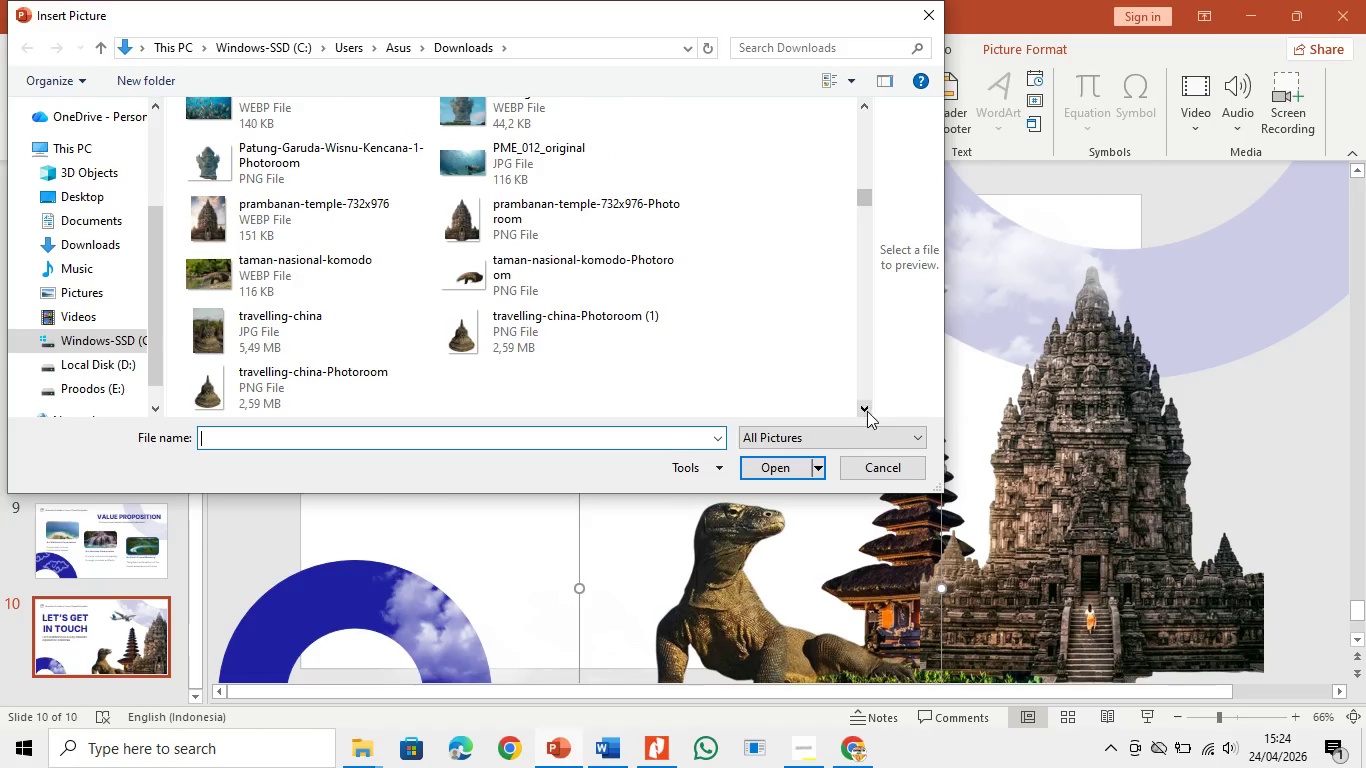 
double_click([867, 411])
 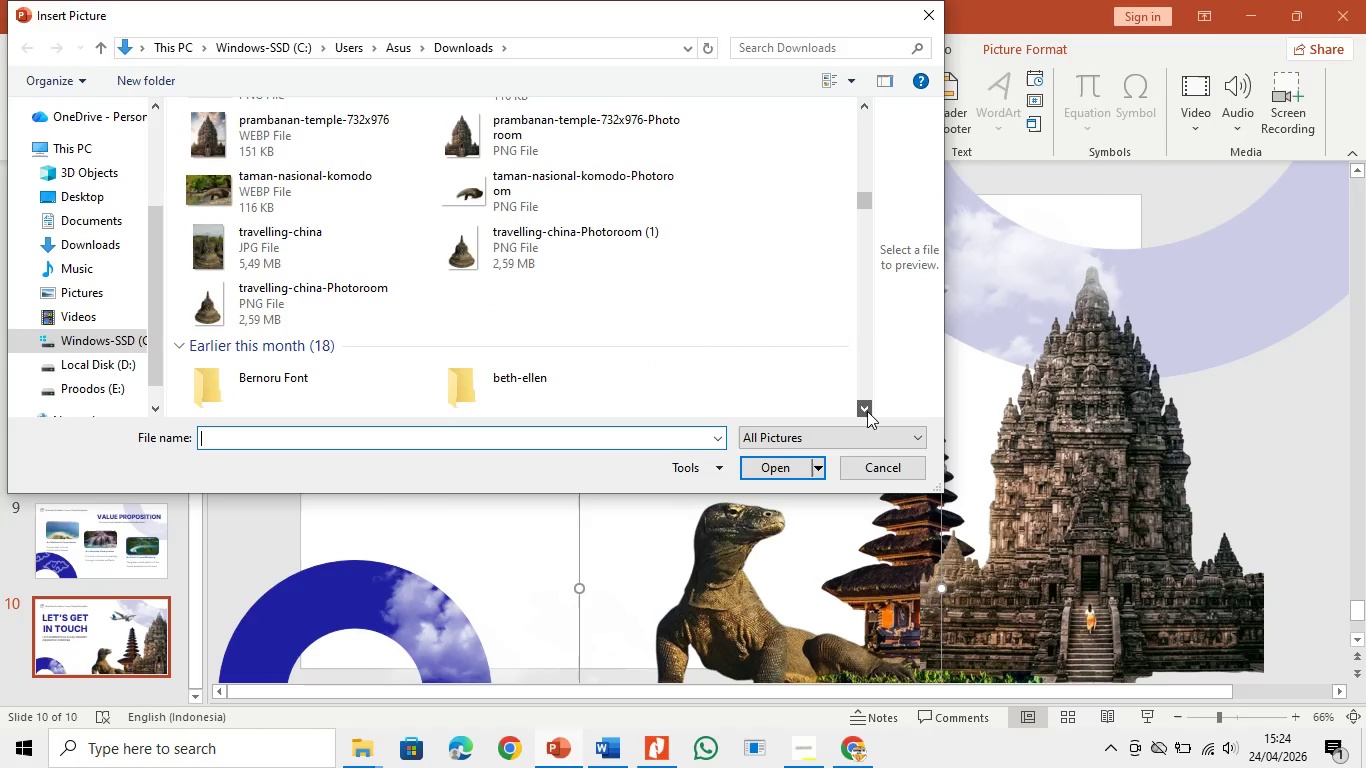 
triple_click([867, 411])
 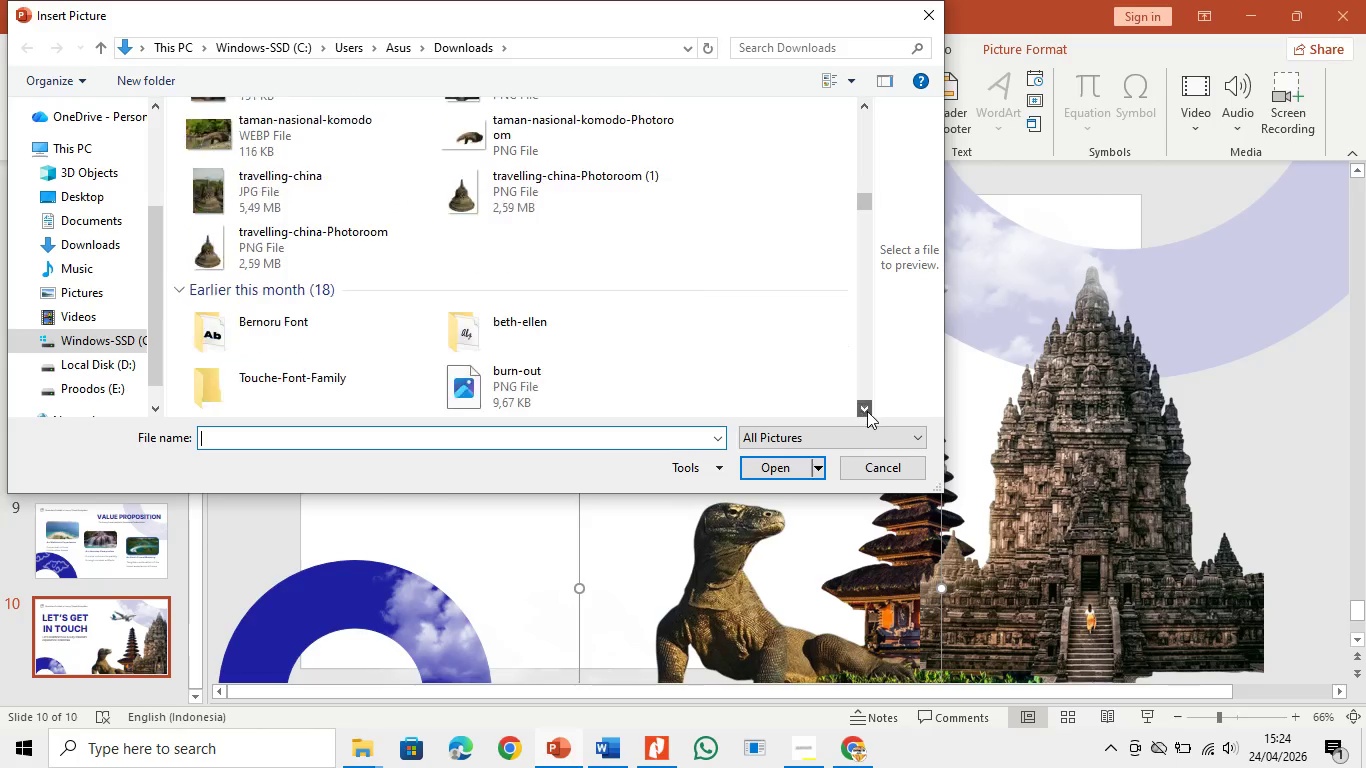 
triple_click([867, 411])
 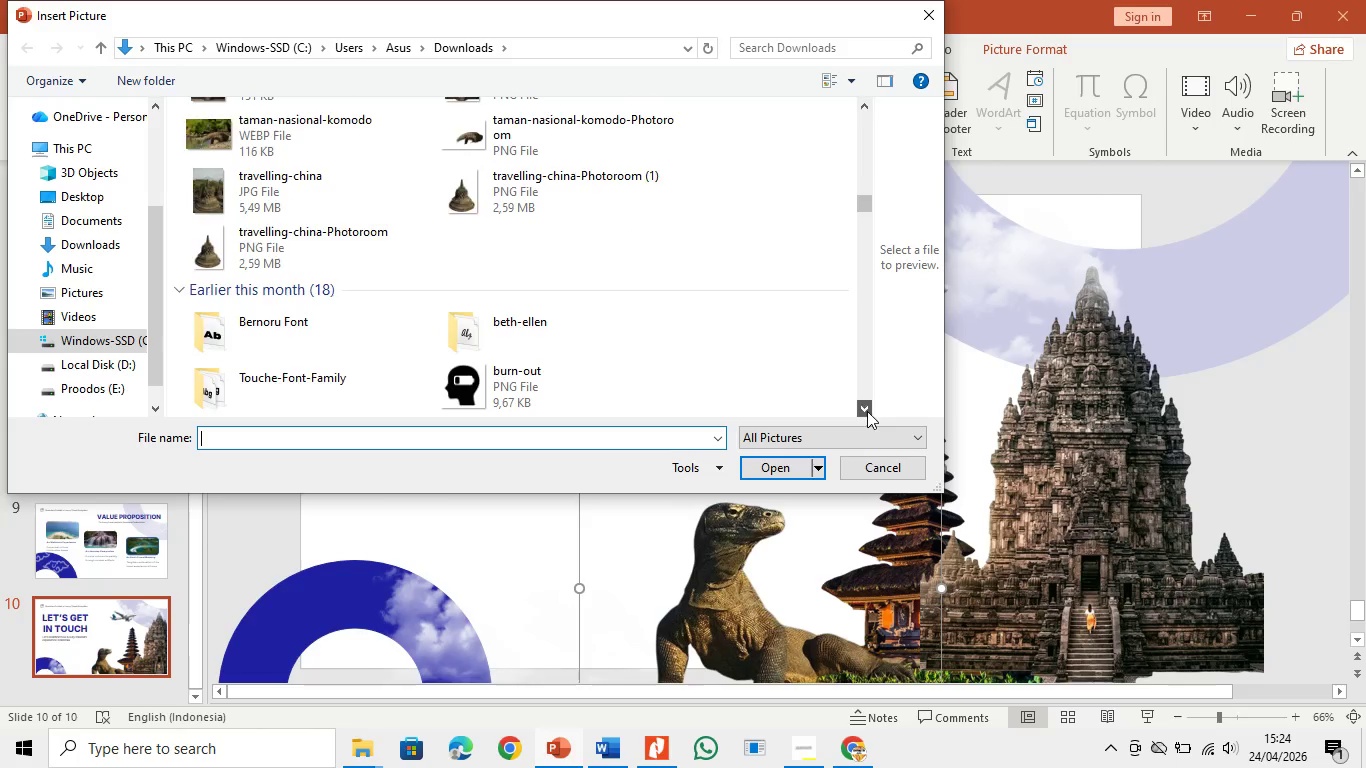 
triple_click([867, 411])
 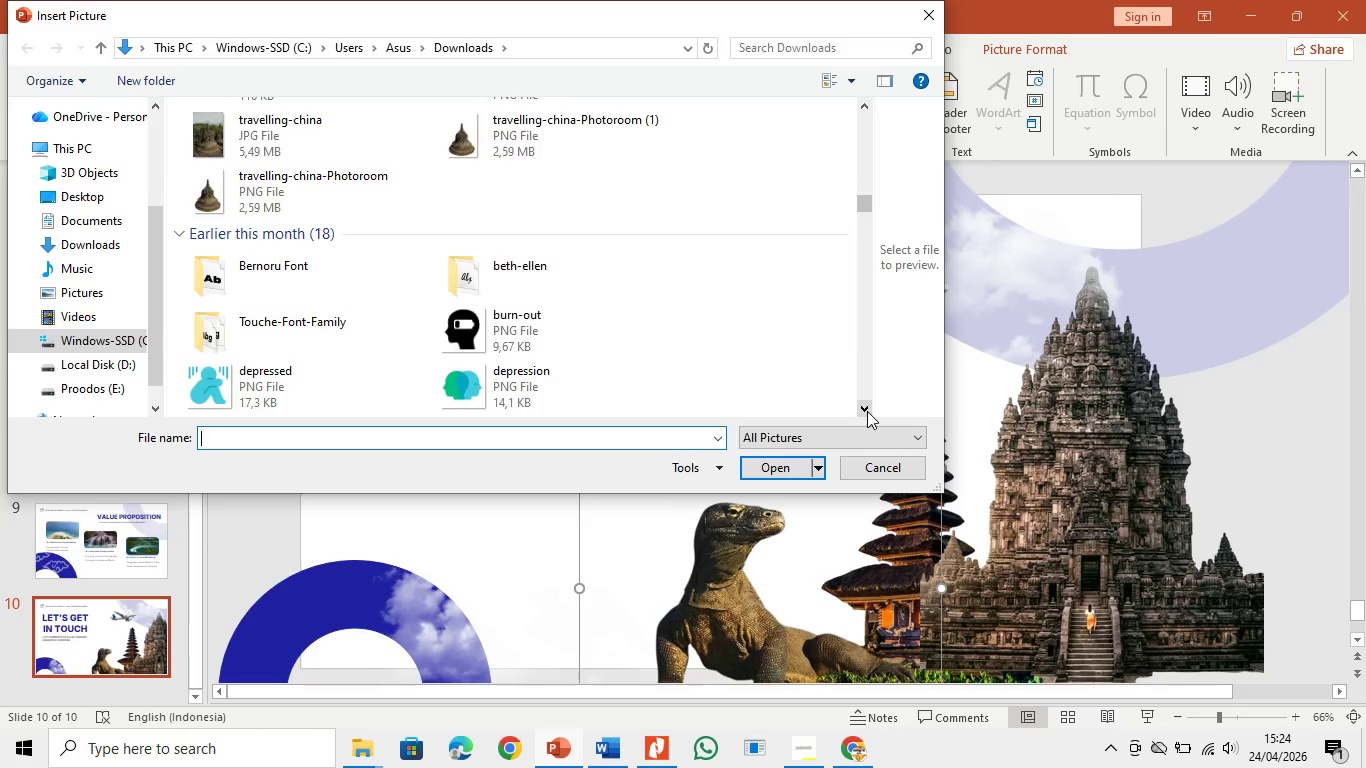 
triple_click([867, 411])
 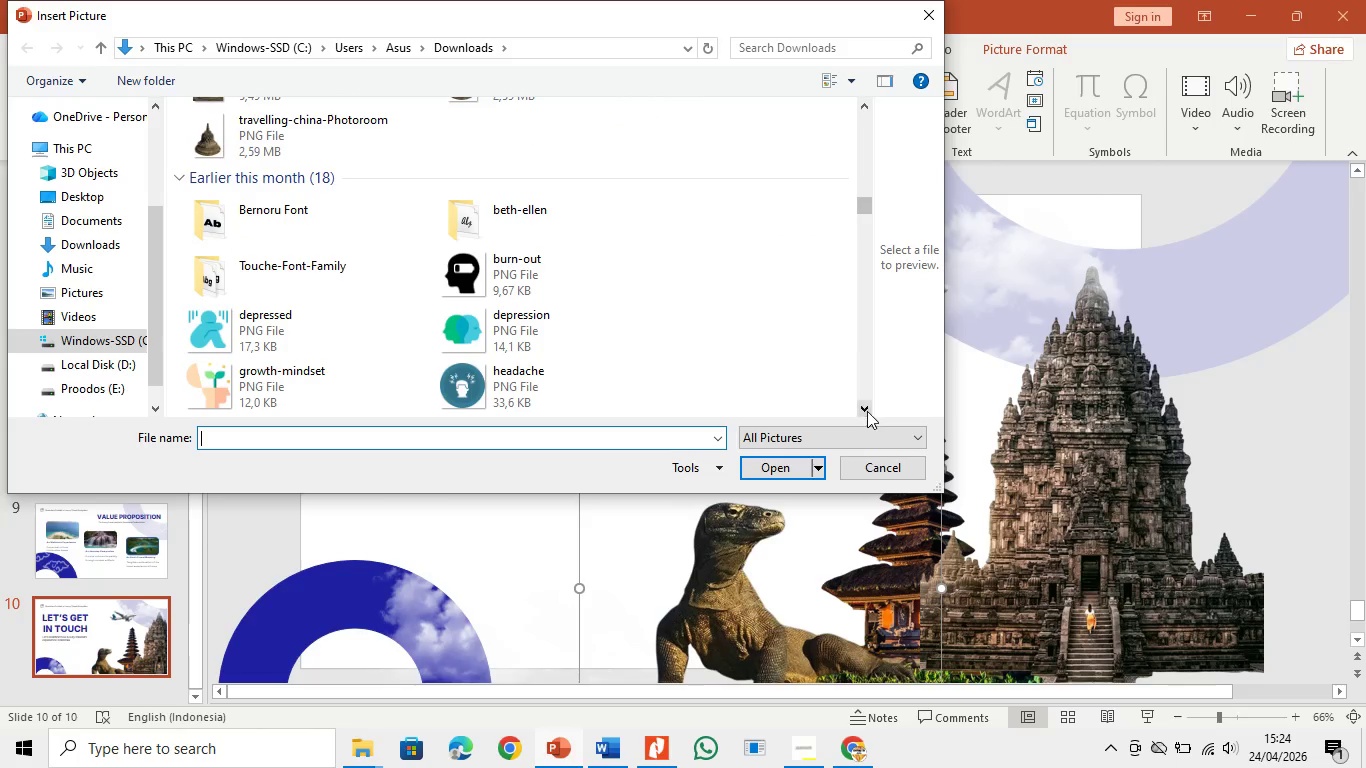 
triple_click([867, 411])
 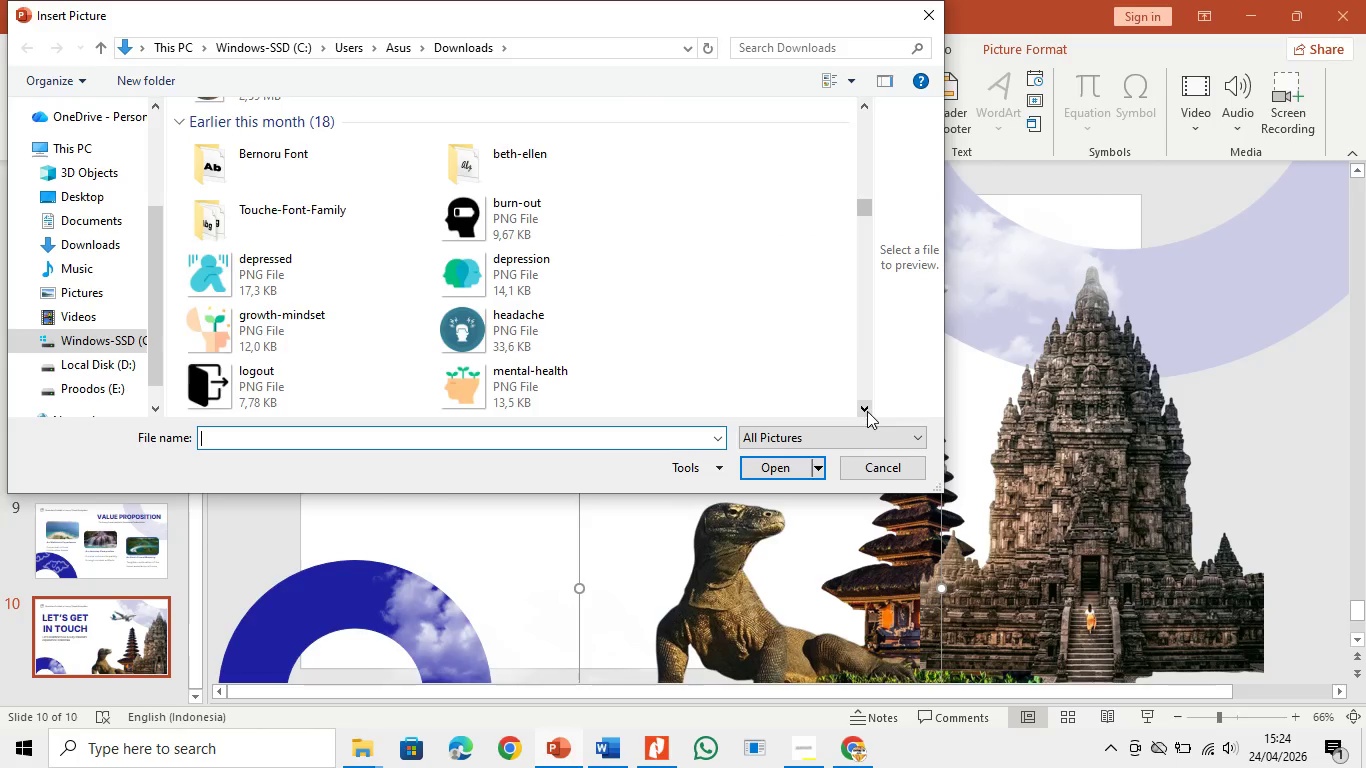 
triple_click([867, 411])
 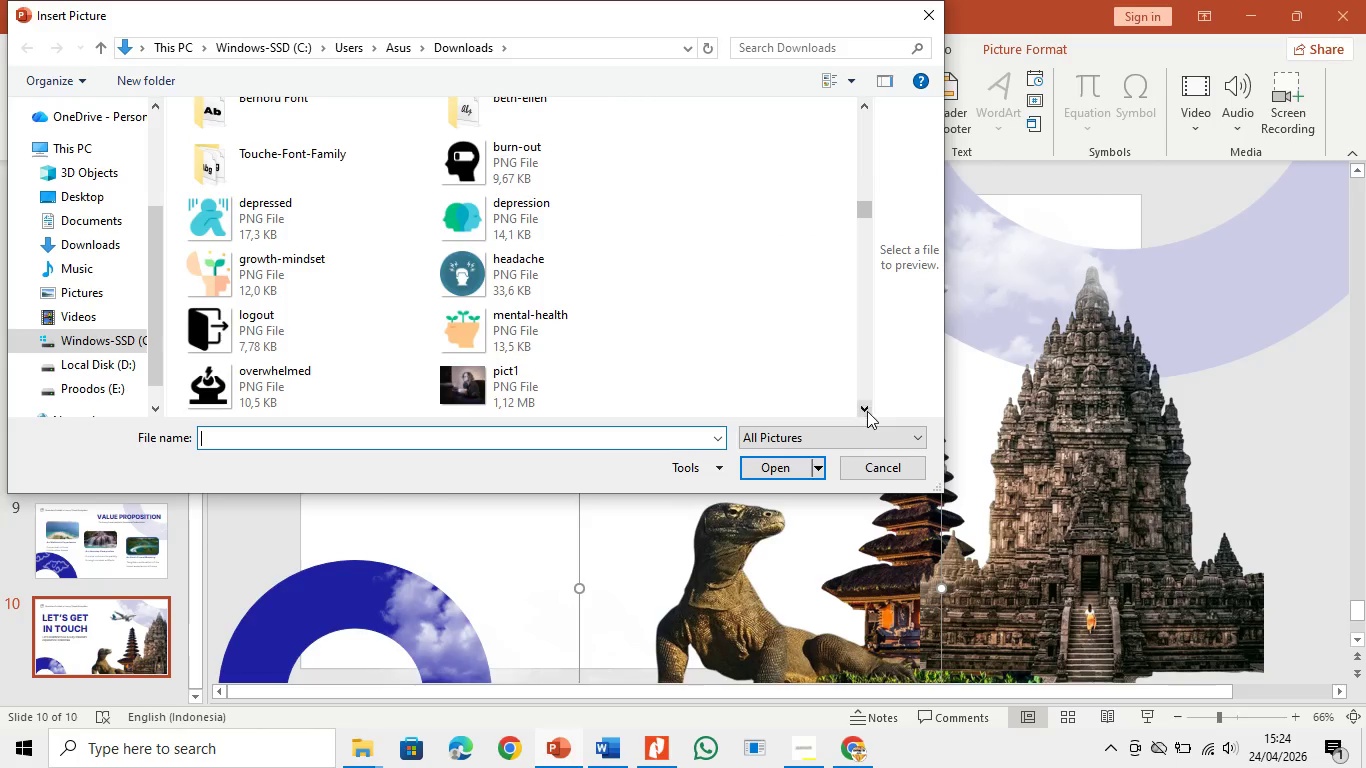 
triple_click([867, 411])
 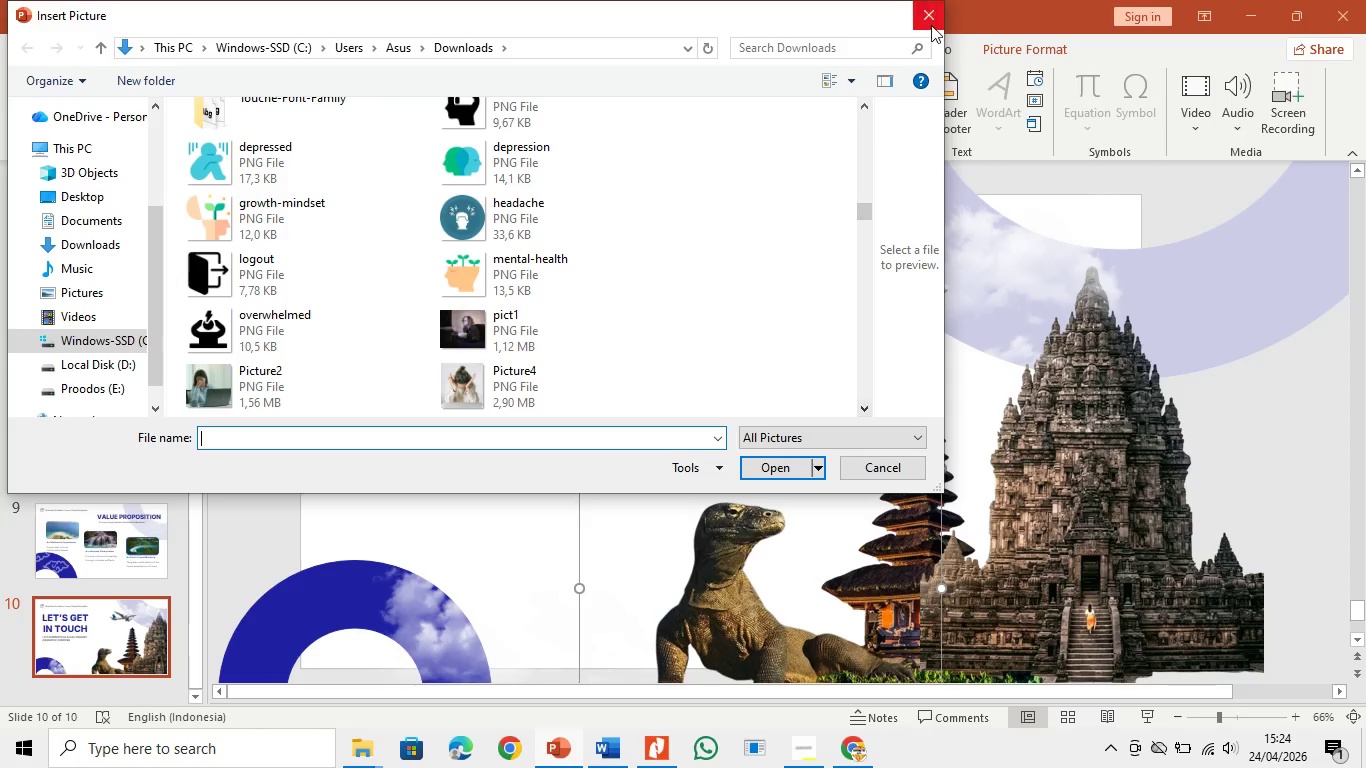 
left_click([931, 25])
 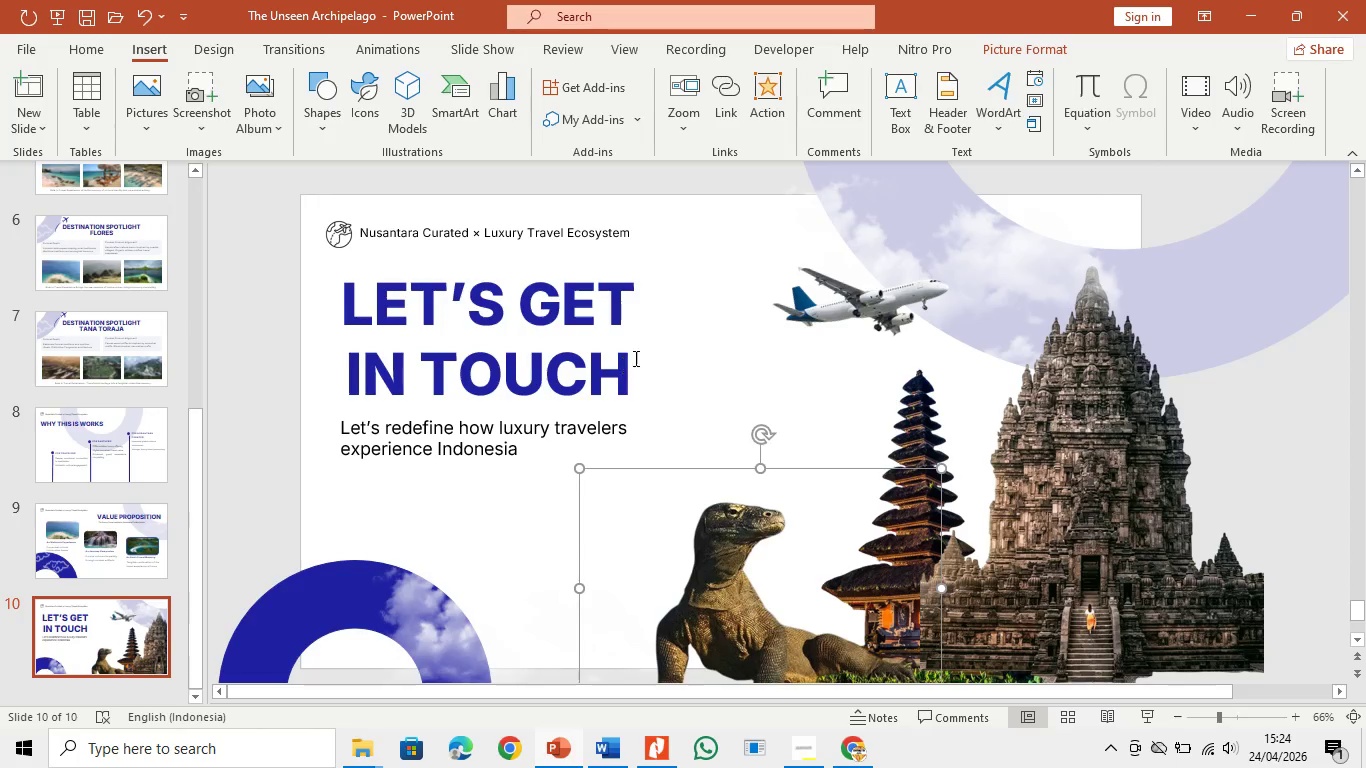 
left_click([701, 362])
 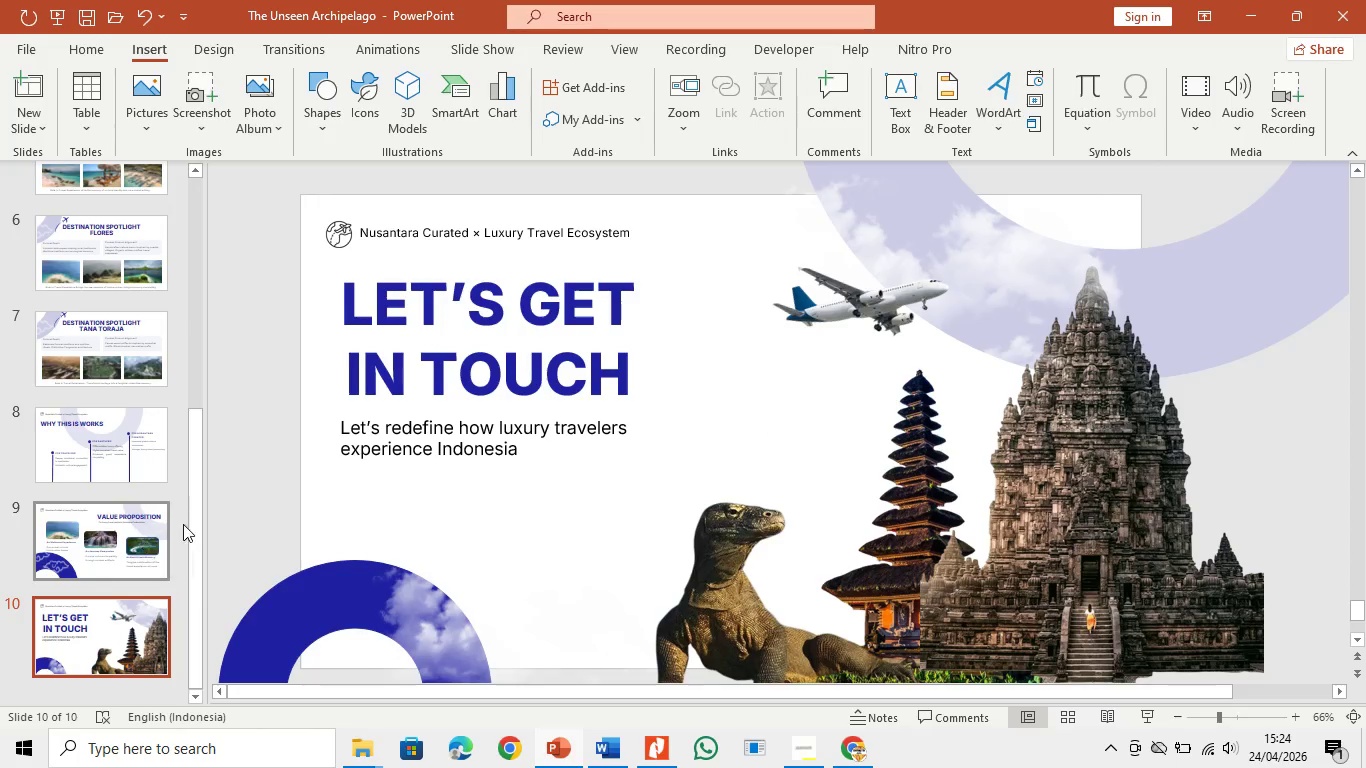 
left_click_drag(start_coordinate=[199, 532], to_coordinate=[187, 283])
 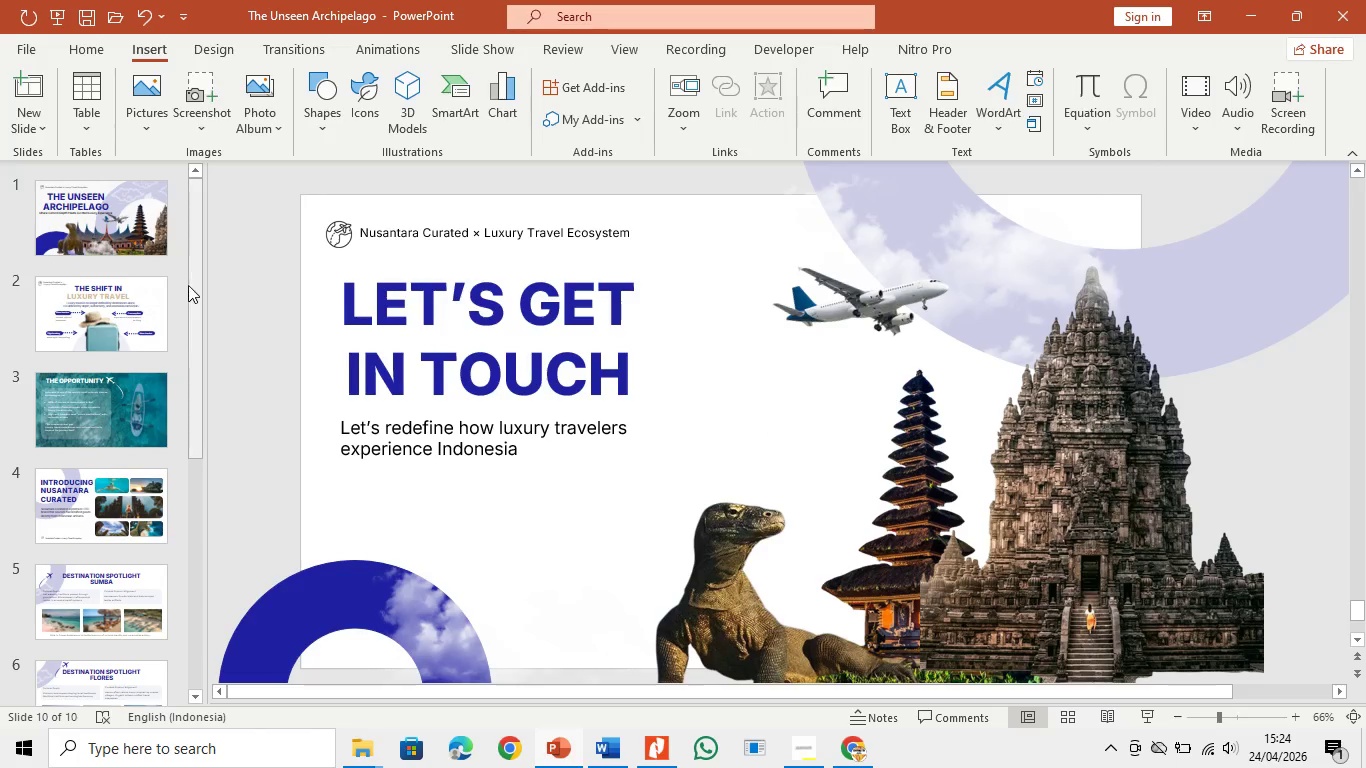 
left_click_drag(start_coordinate=[189, 291], to_coordinate=[196, 376])
 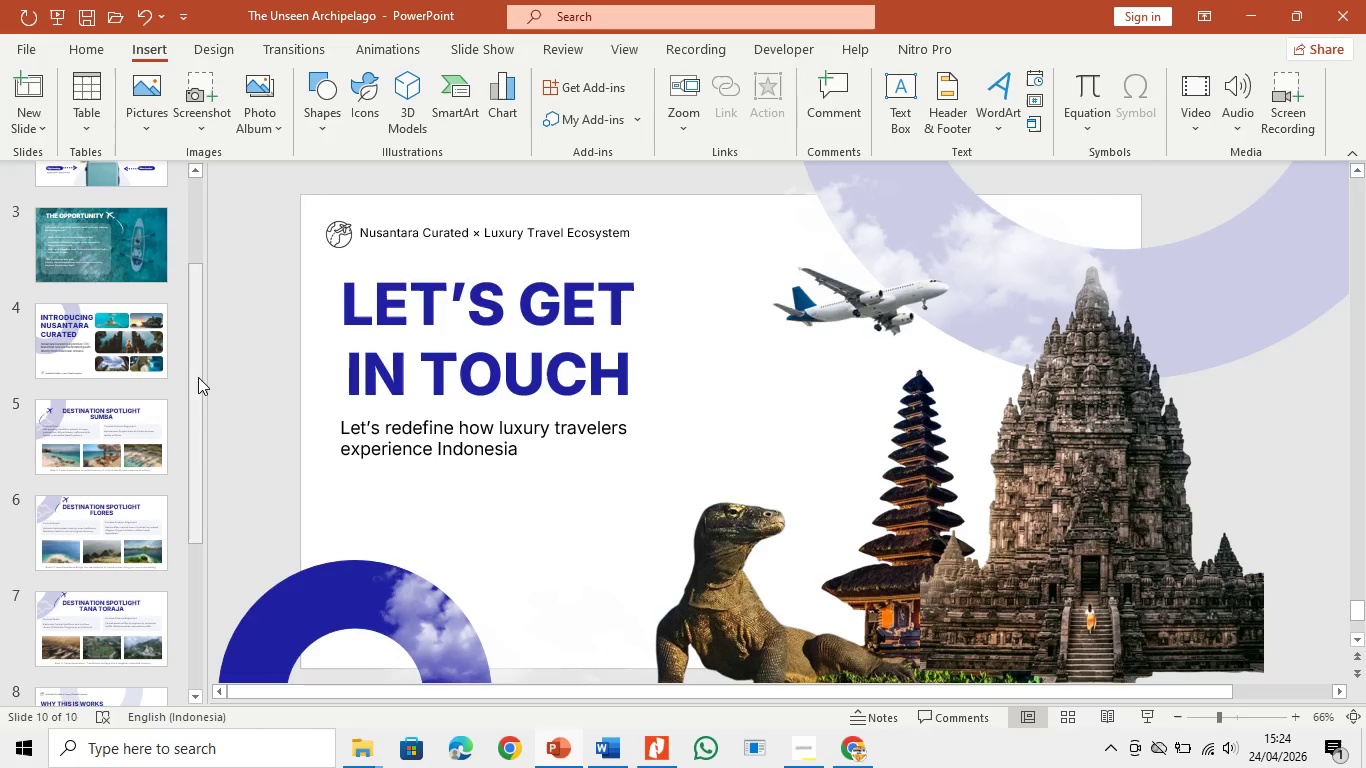 
left_click_drag(start_coordinate=[193, 376], to_coordinate=[192, 535])
 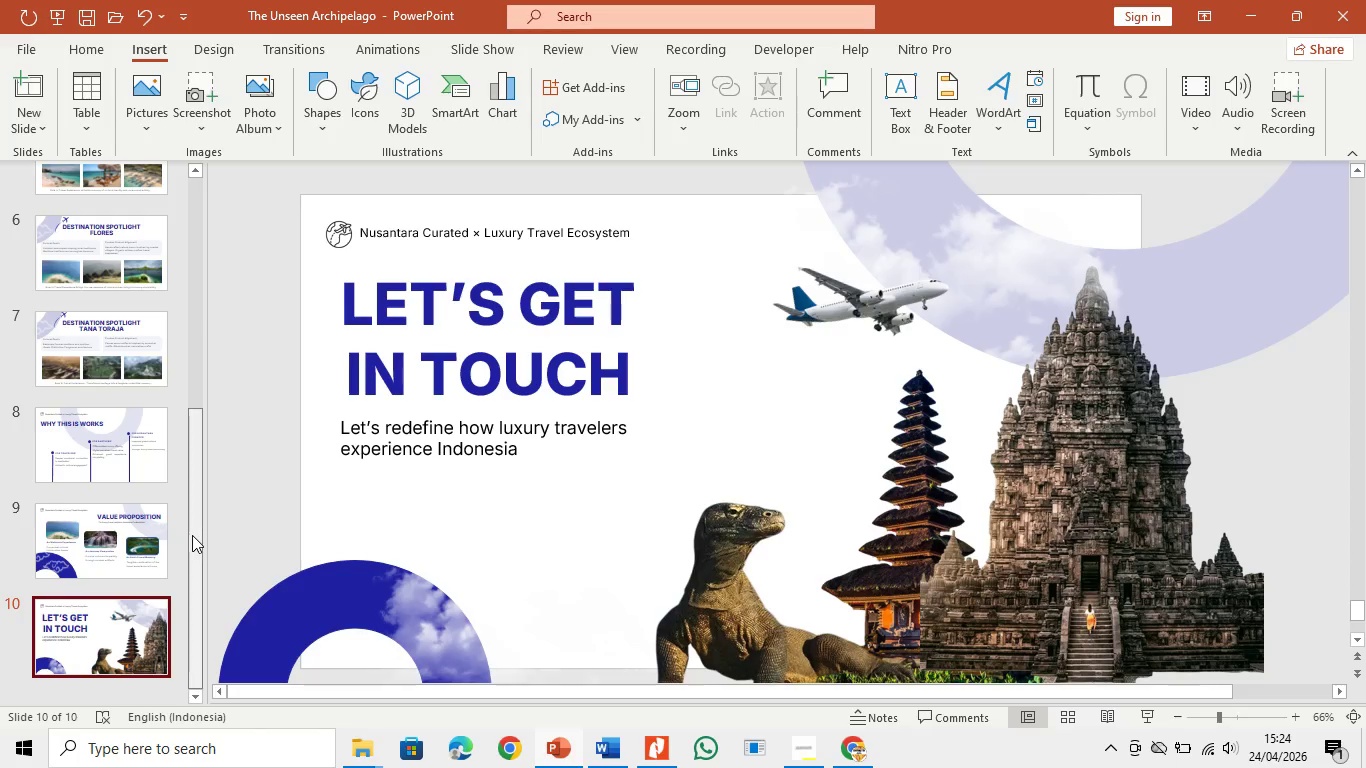 
left_click_drag(start_coordinate=[192, 535], to_coordinate=[196, 575])
 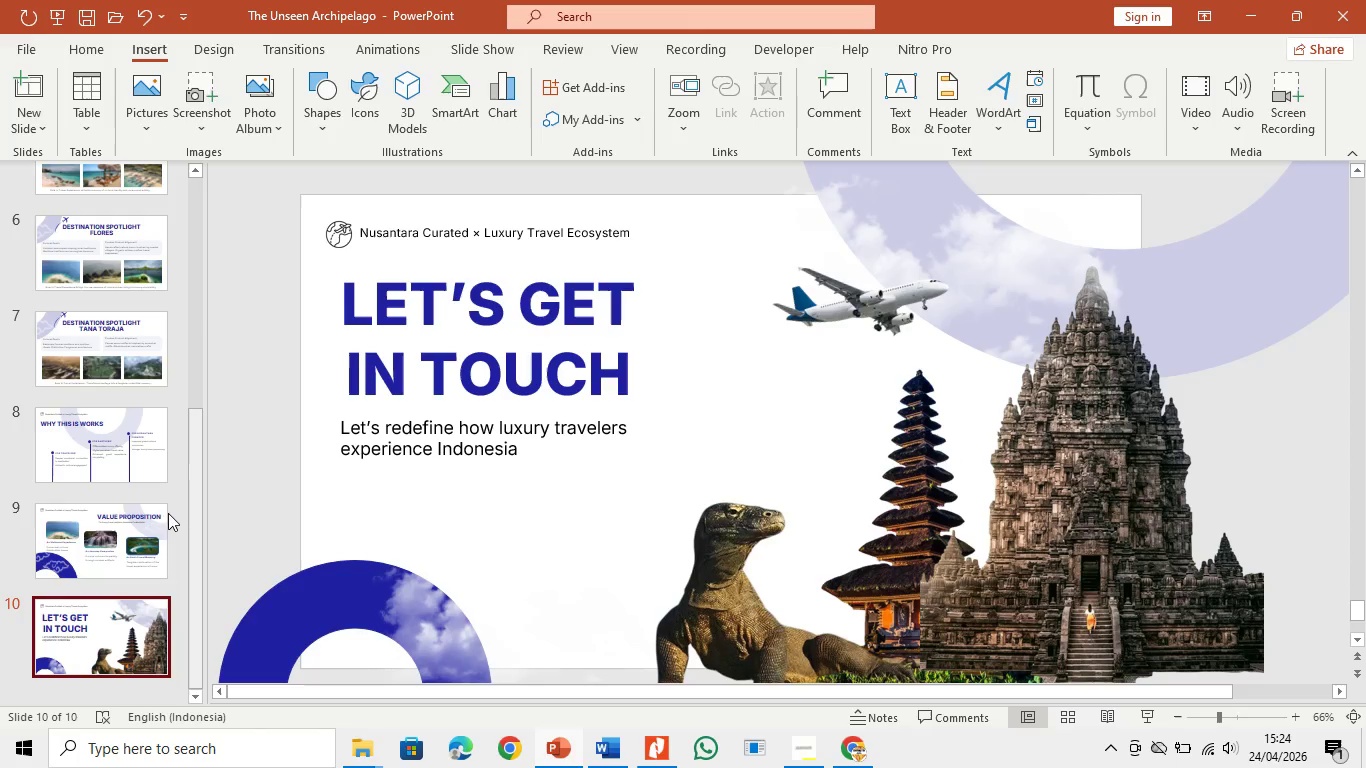 
scroll: coordinate [153, 520], scroll_direction: none, amount: 0.0
 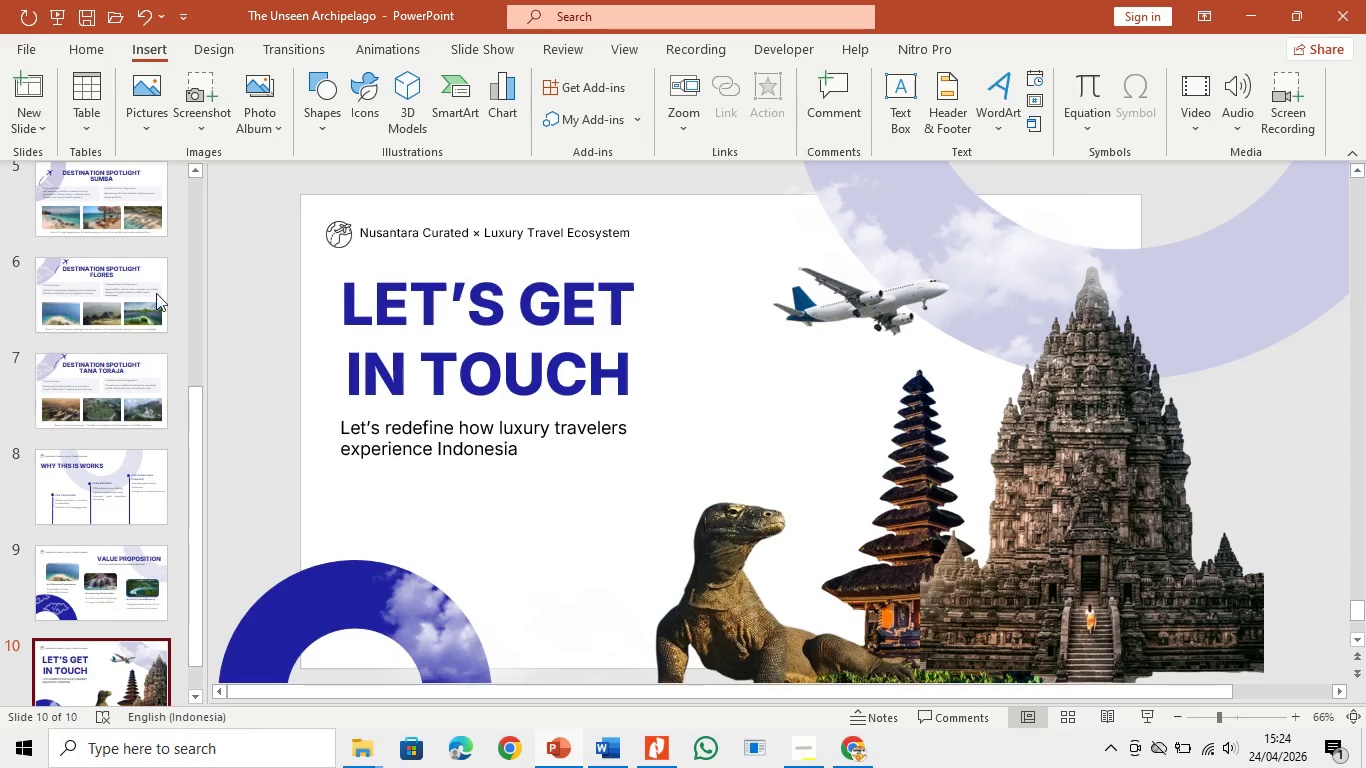 
left_click([149, 279])
 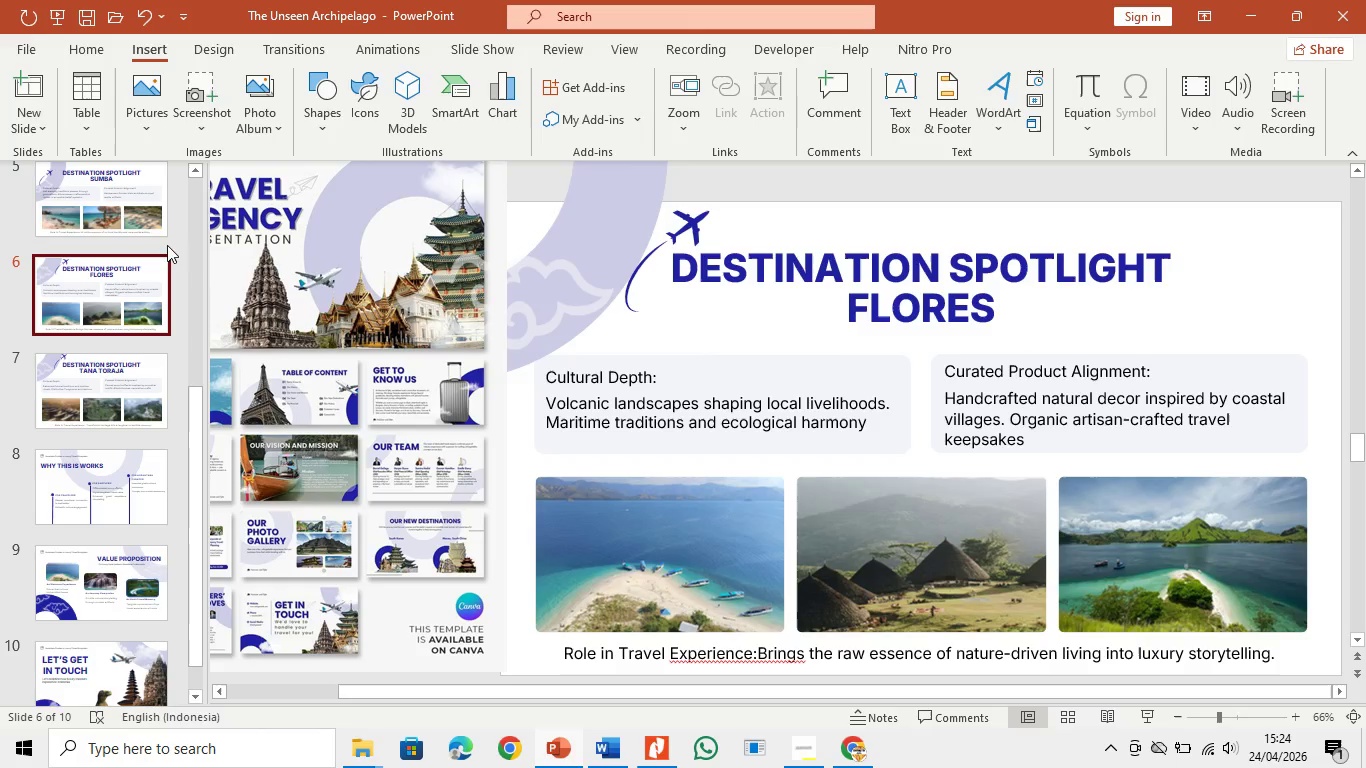 
left_click_drag(start_coordinate=[314, 310], to_coordinate=[392, 311])
 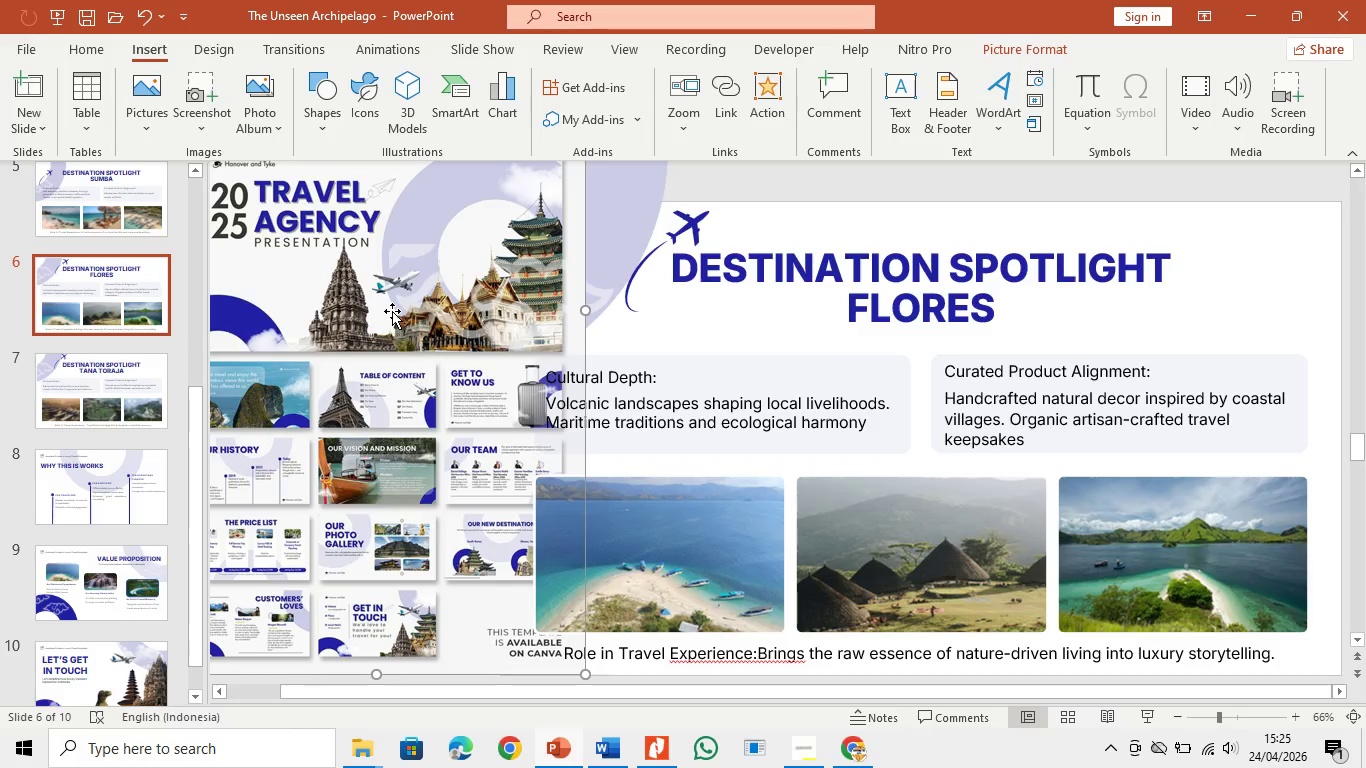 
left_click_drag(start_coordinate=[392, 311], to_coordinate=[454, 269])
 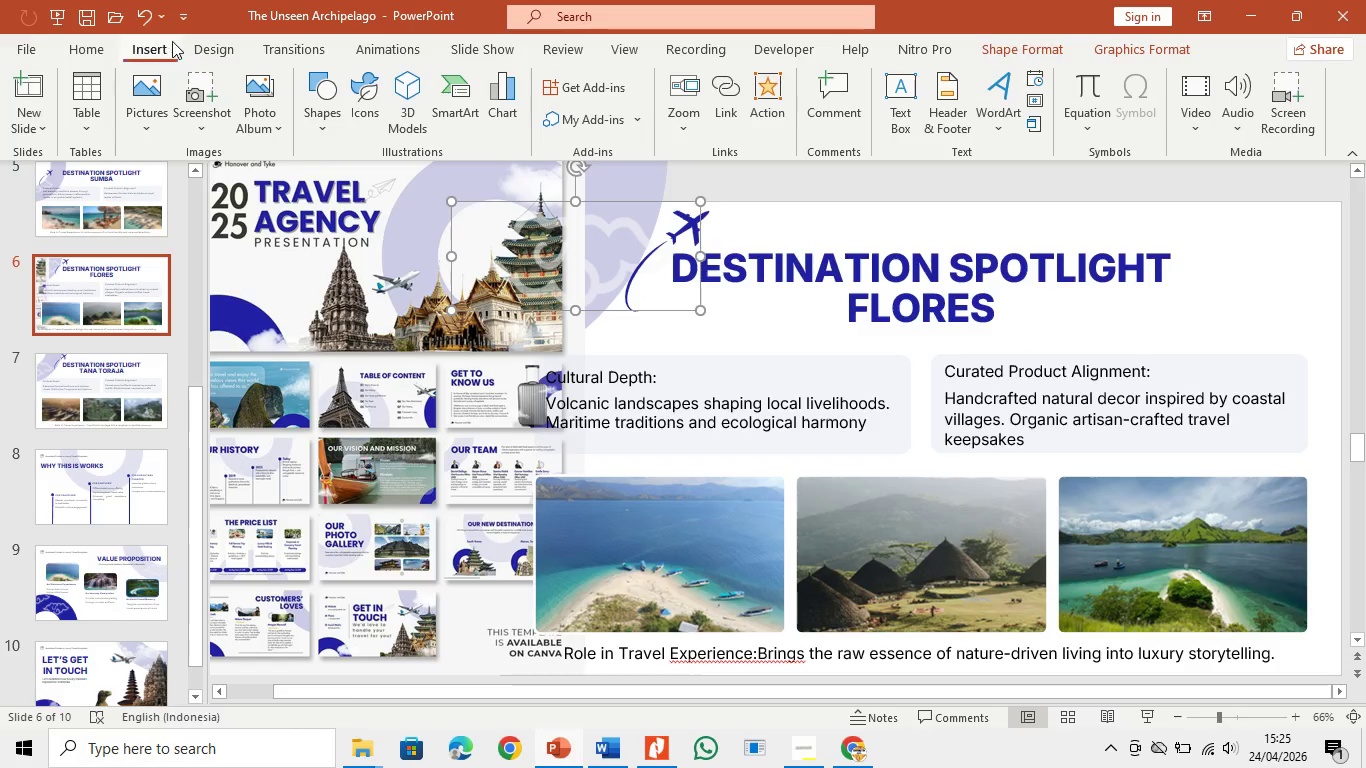 
left_click([144, 20])
 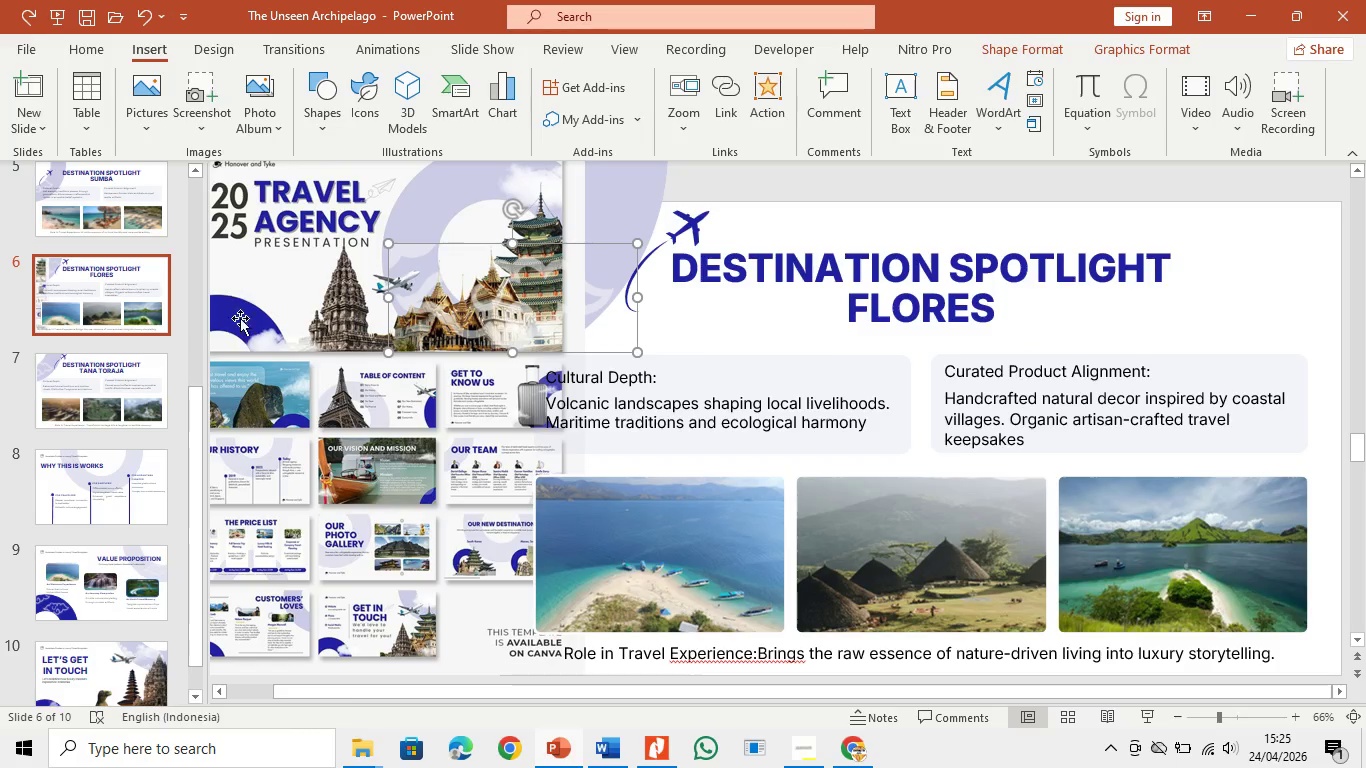 
left_click_drag(start_coordinate=[245, 329], to_coordinate=[285, 279])
 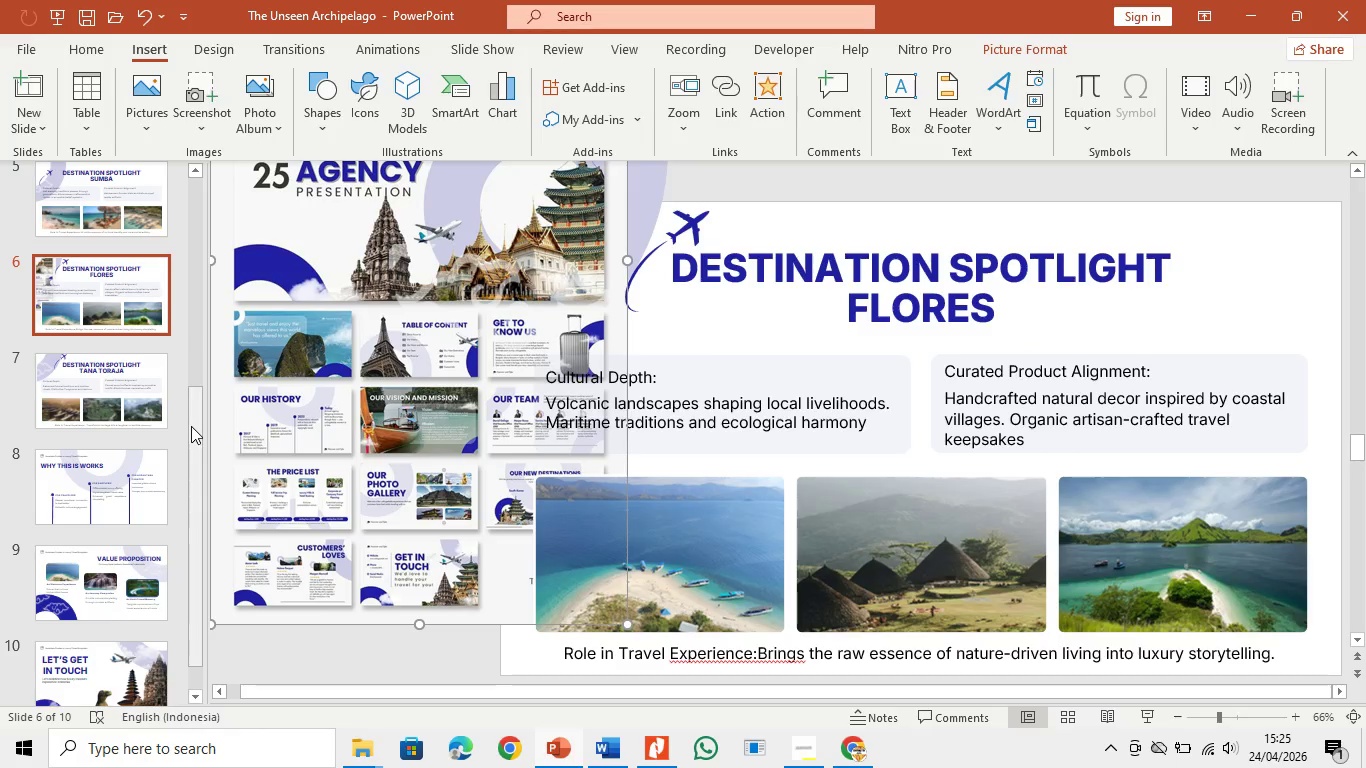 
left_click_drag(start_coordinate=[191, 426], to_coordinate=[190, 360])
 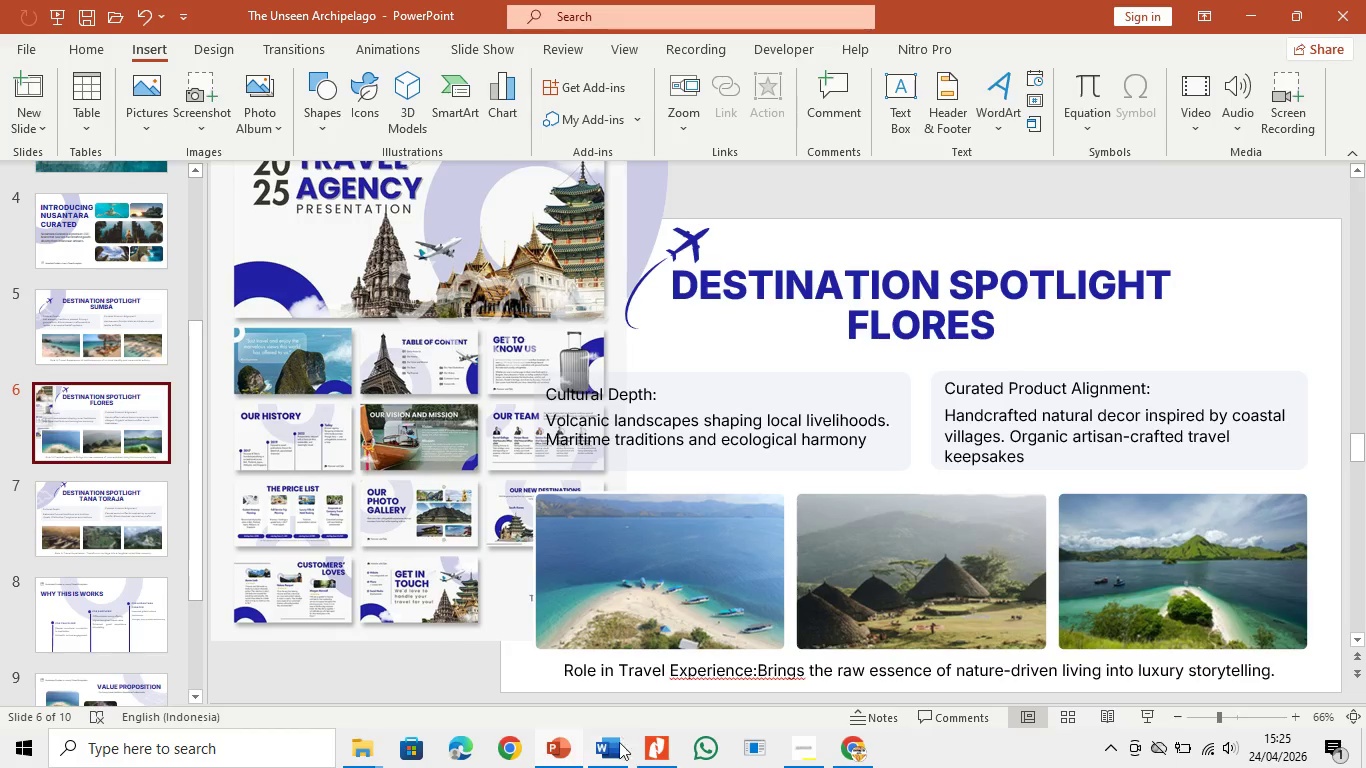 
left_click([617, 751])
 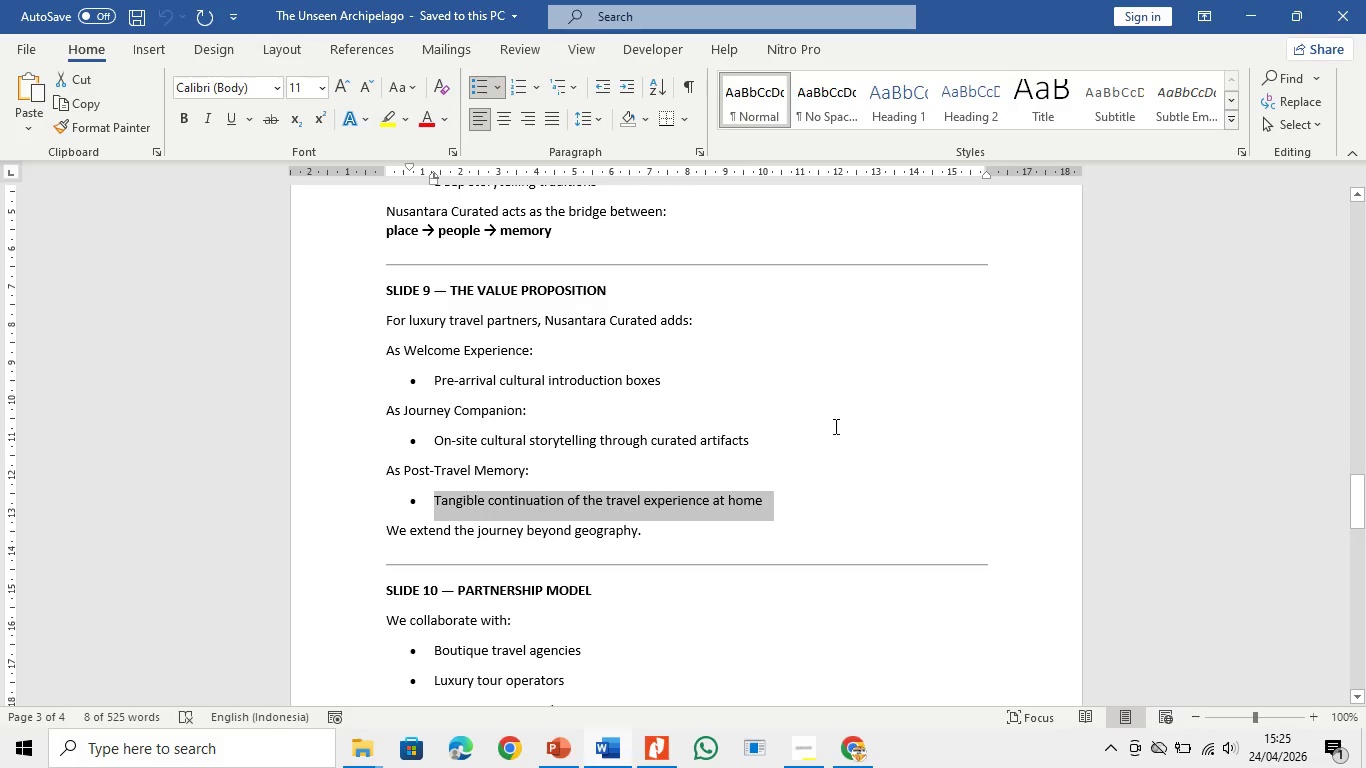 
left_click_drag(start_coordinate=[1365, 492], to_coordinate=[1365, 525])
 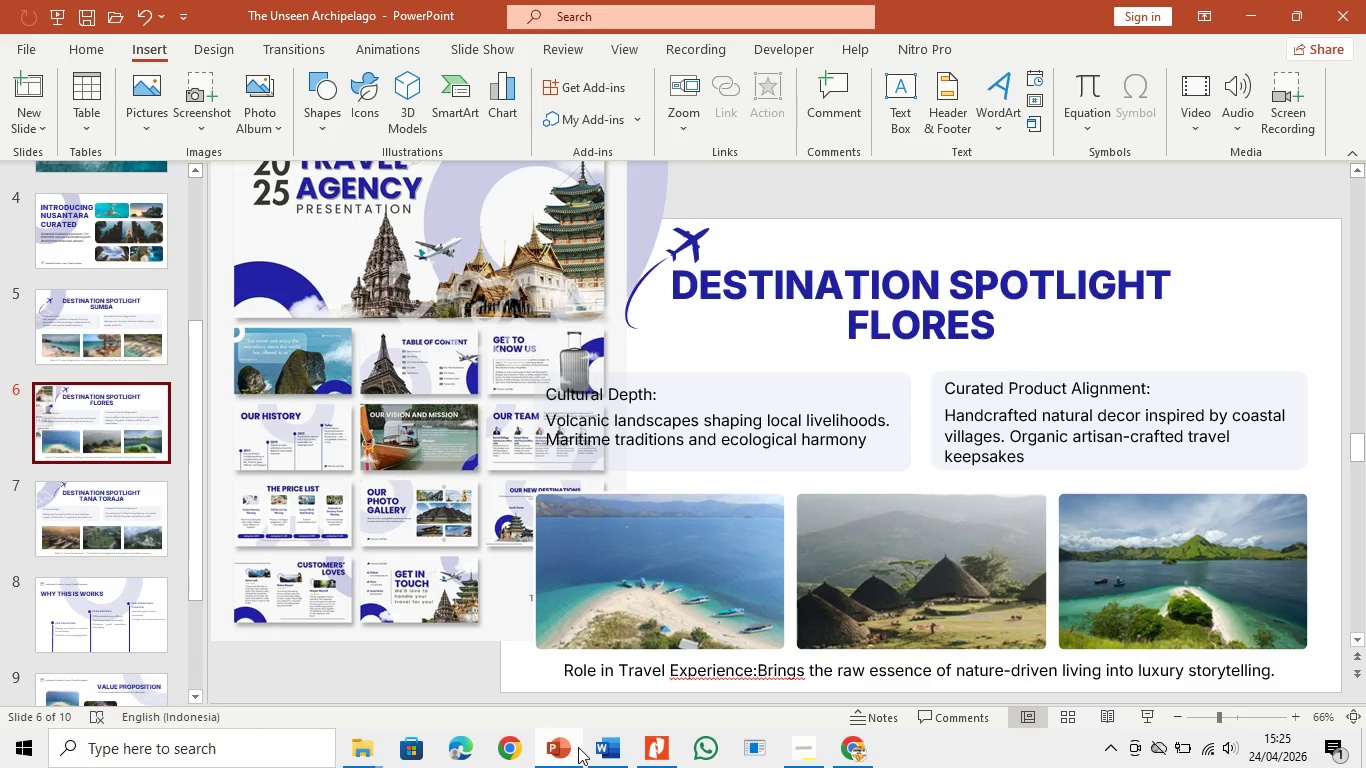 
wait(6.27)
 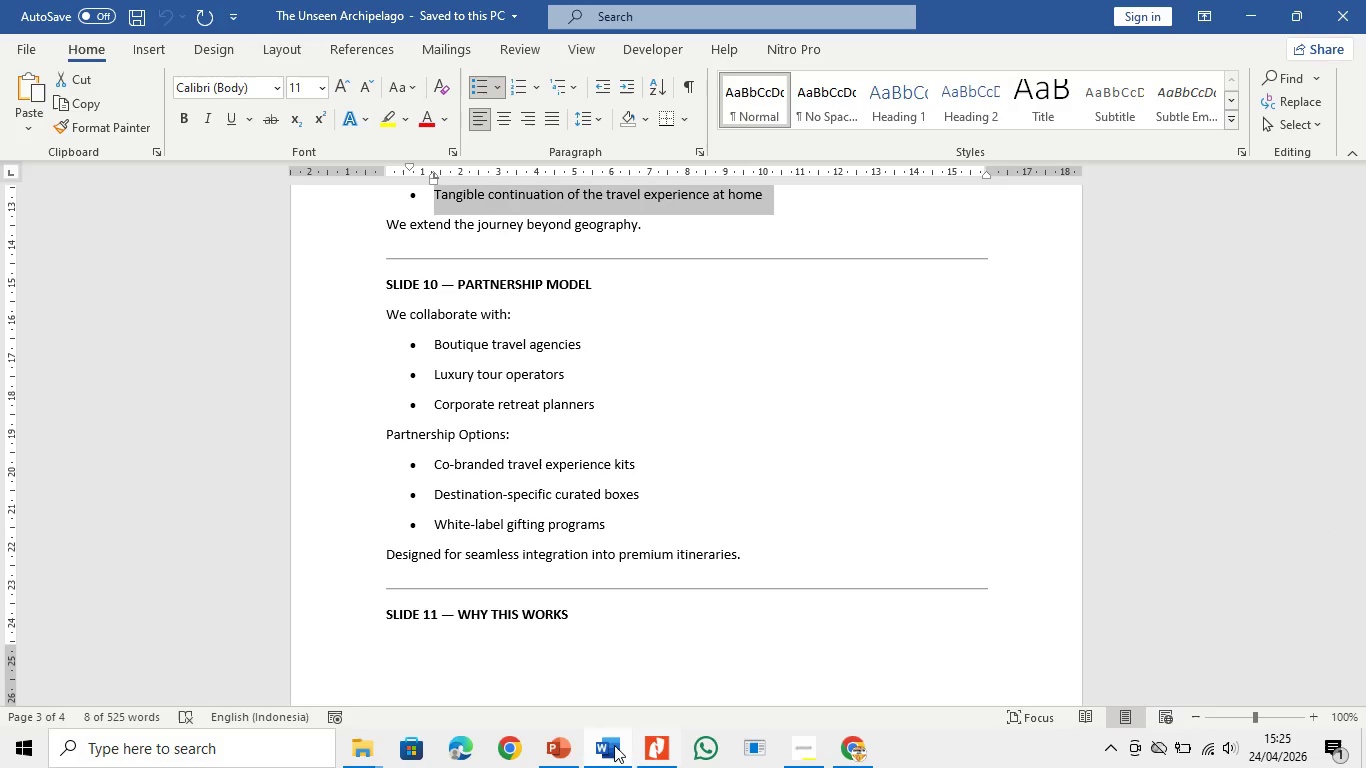 
left_click([578, 747])
 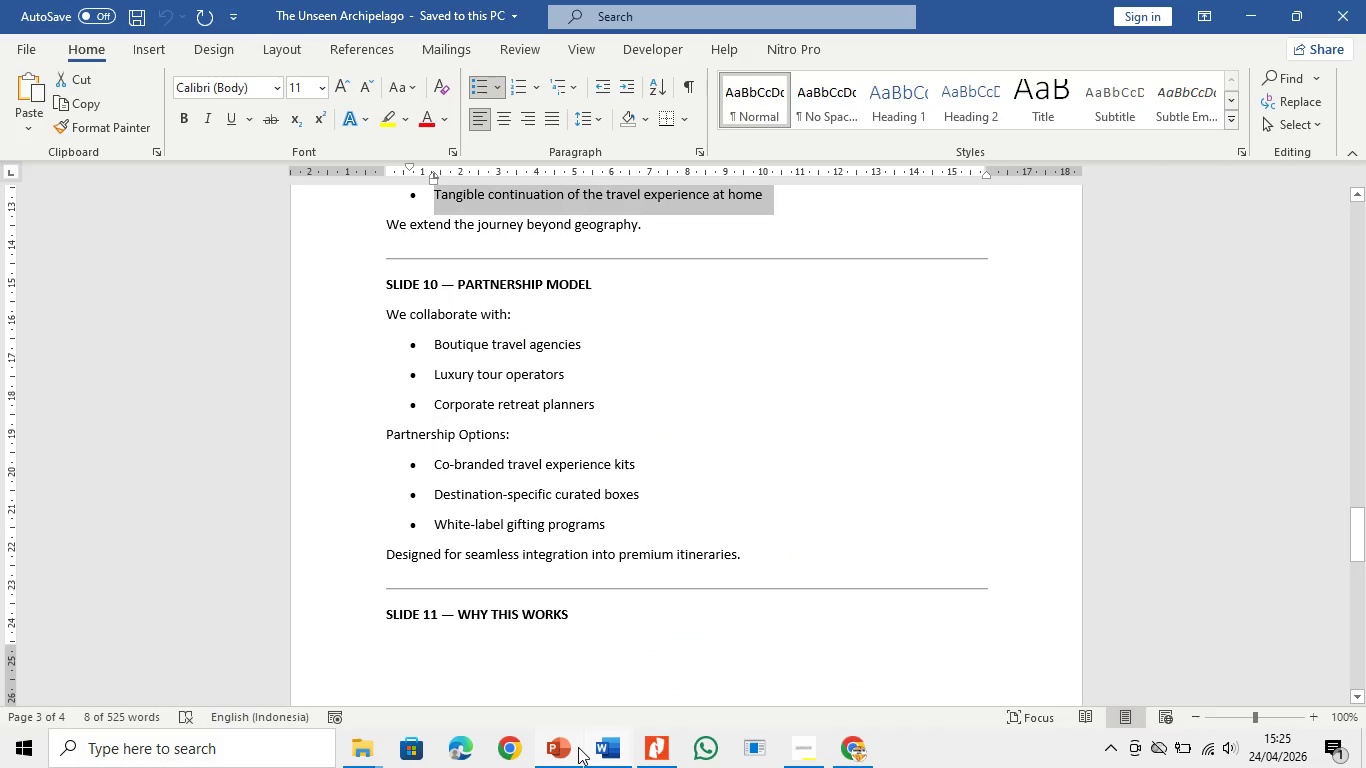 
left_click([578, 747])
 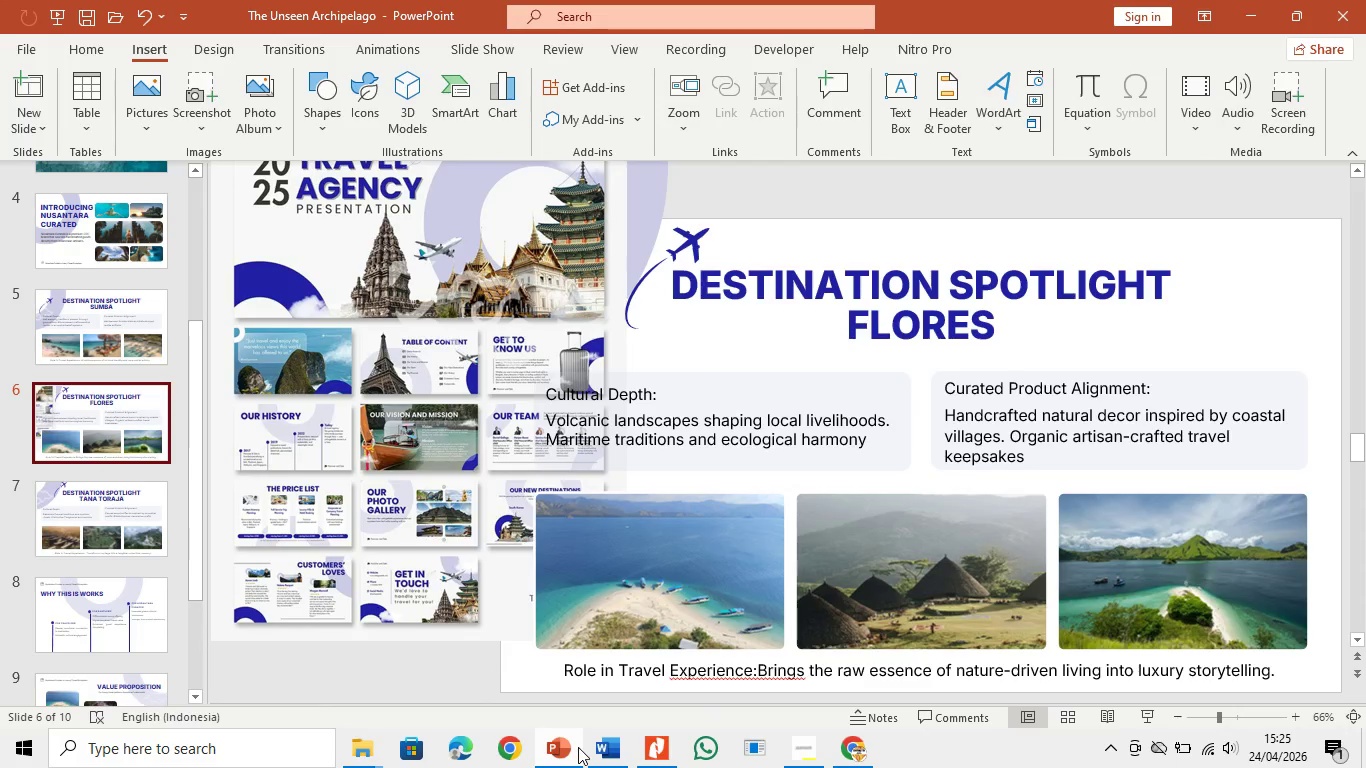 
left_click([578, 747])
 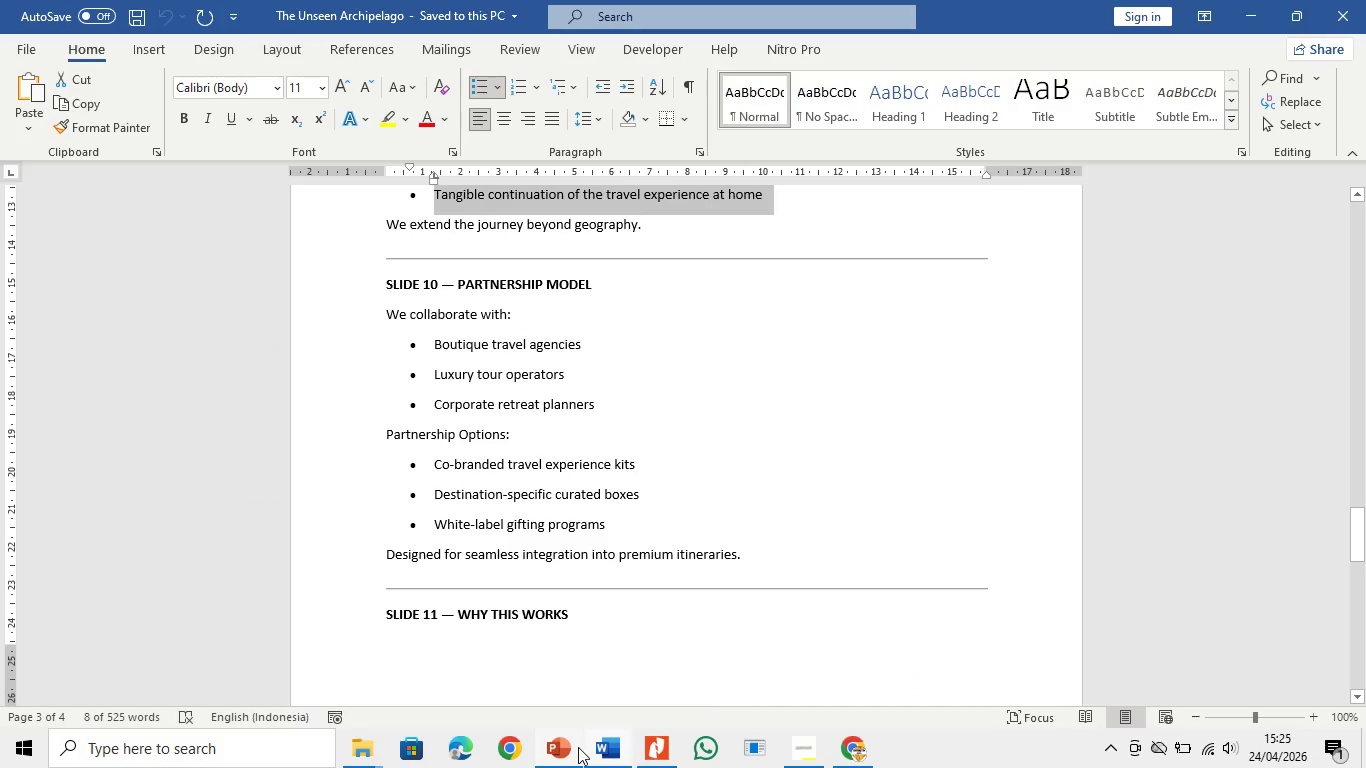 
left_click([578, 747])
 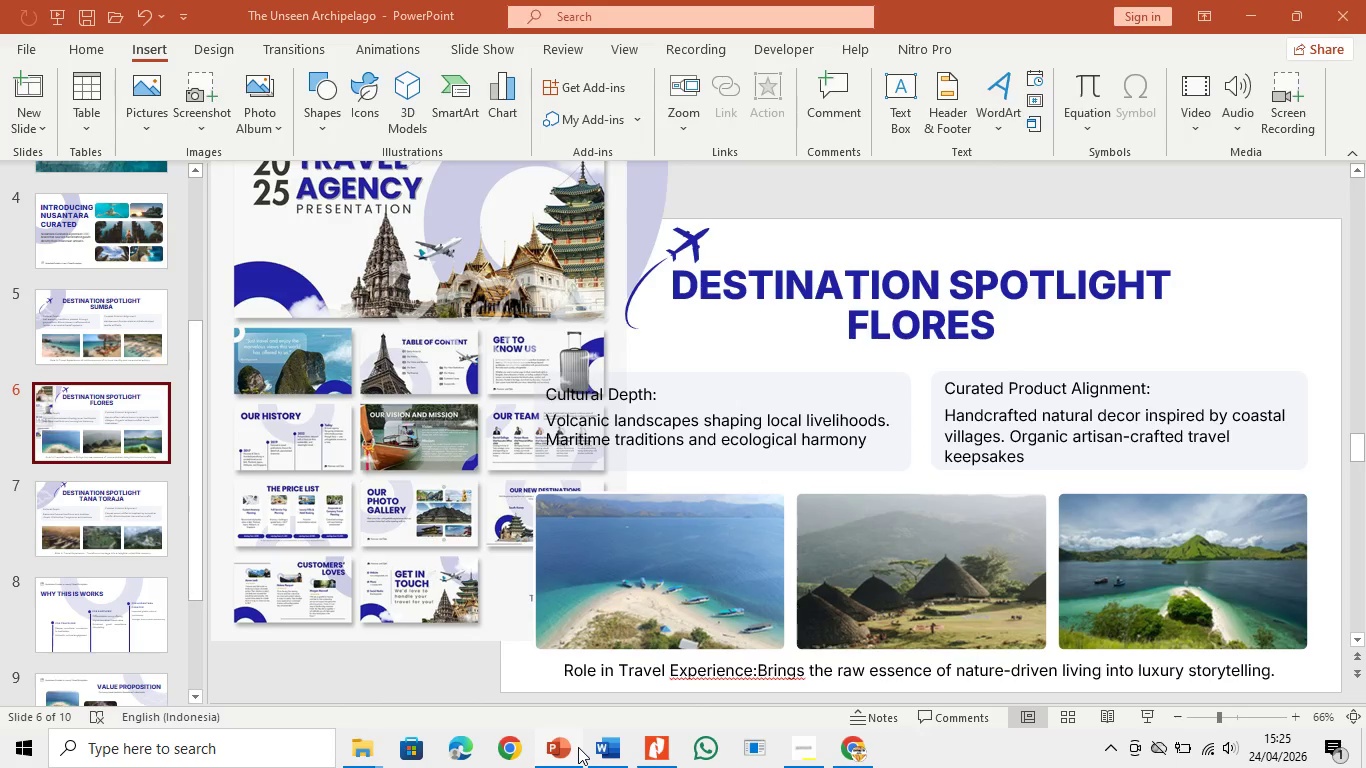 
left_click([578, 747])
 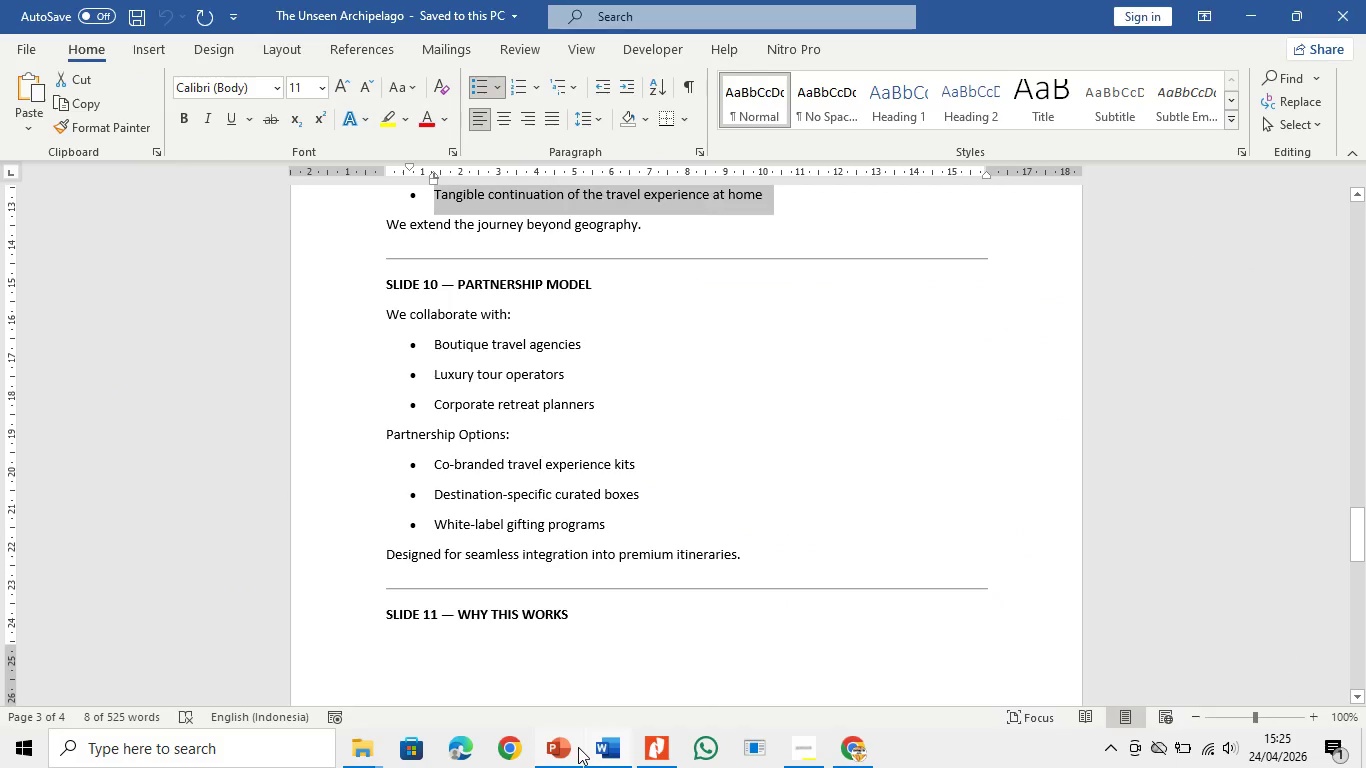 
left_click([578, 747])
 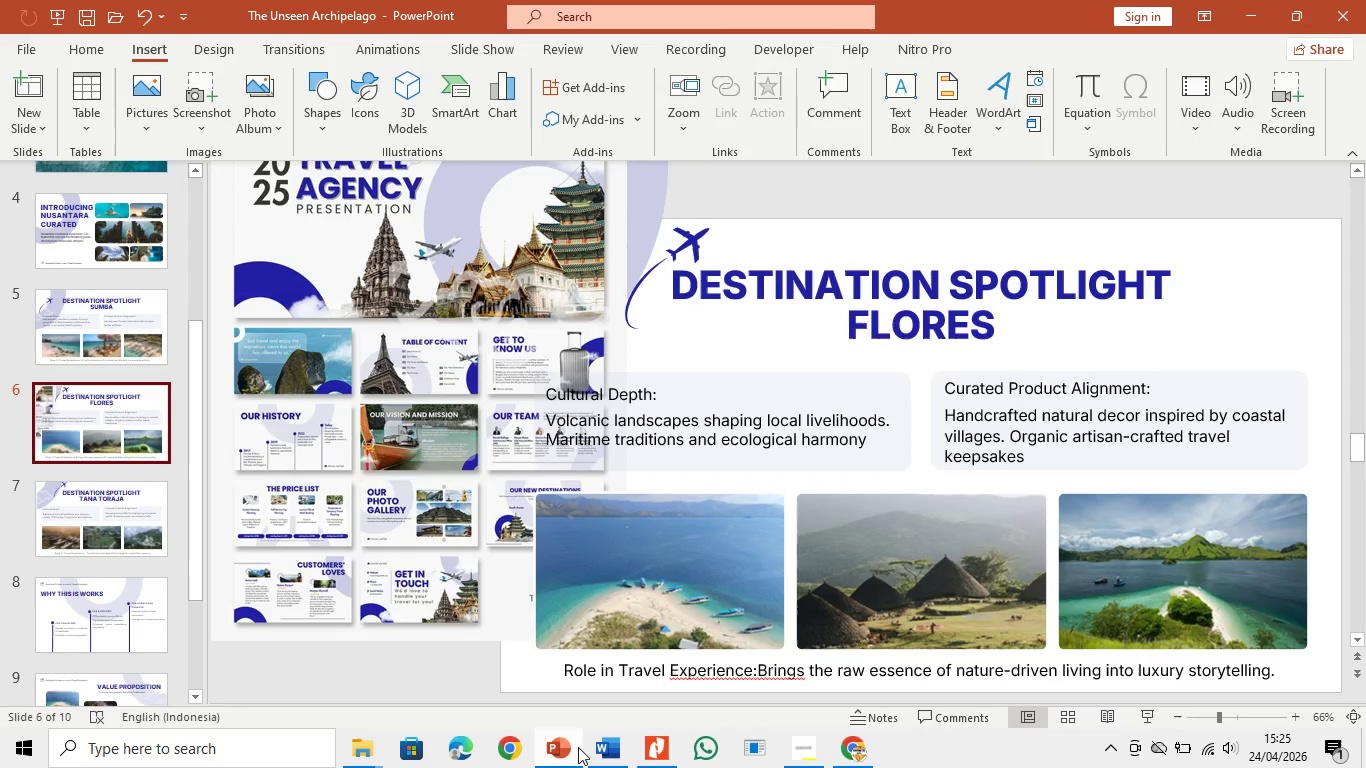 
left_click([578, 747])
 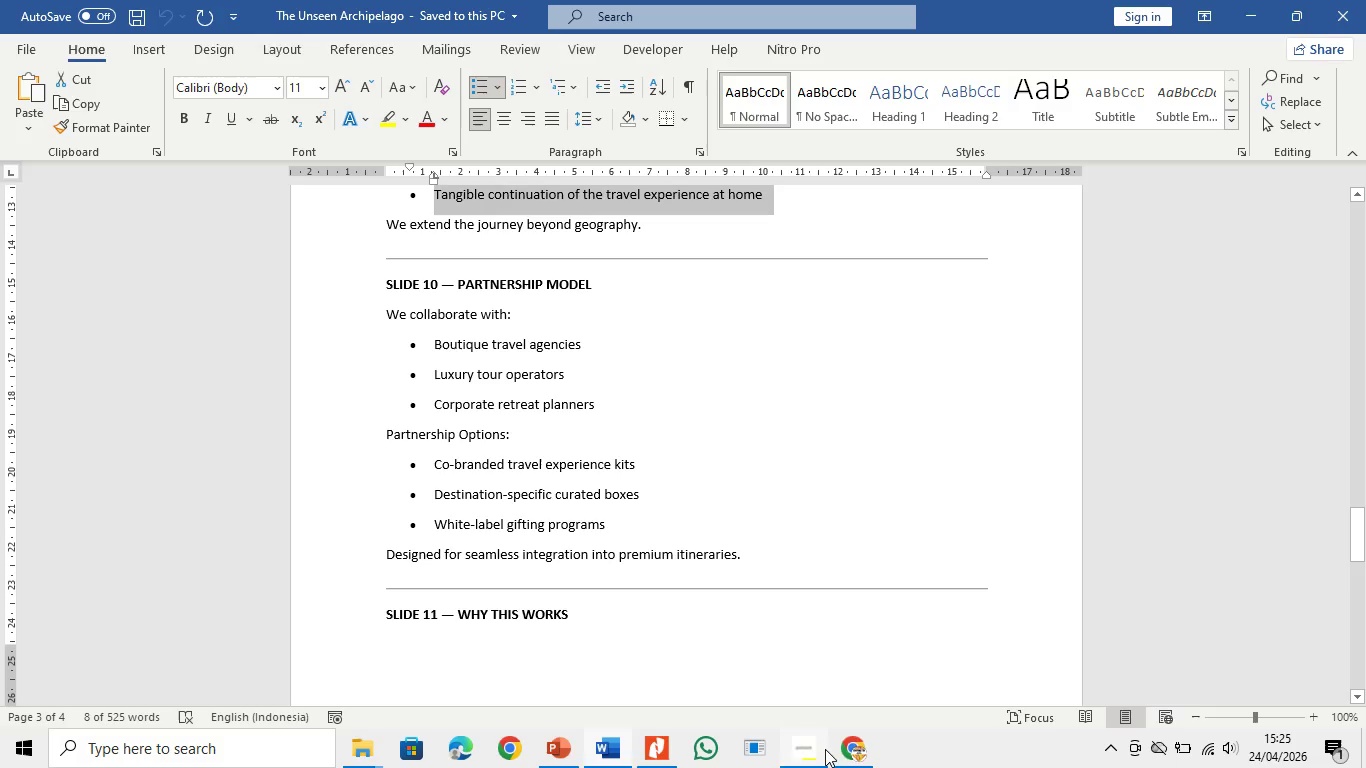 
left_click([858, 759])
 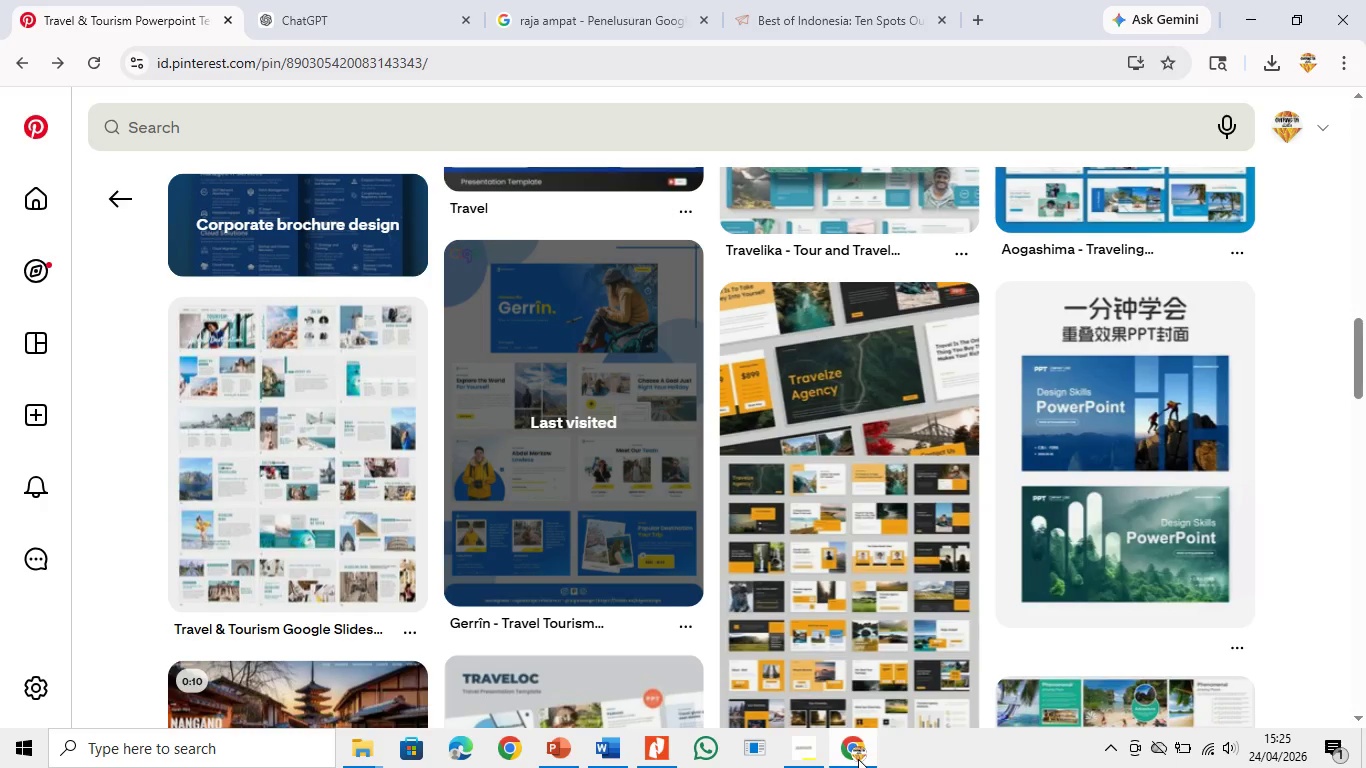 
wait(8.28)
 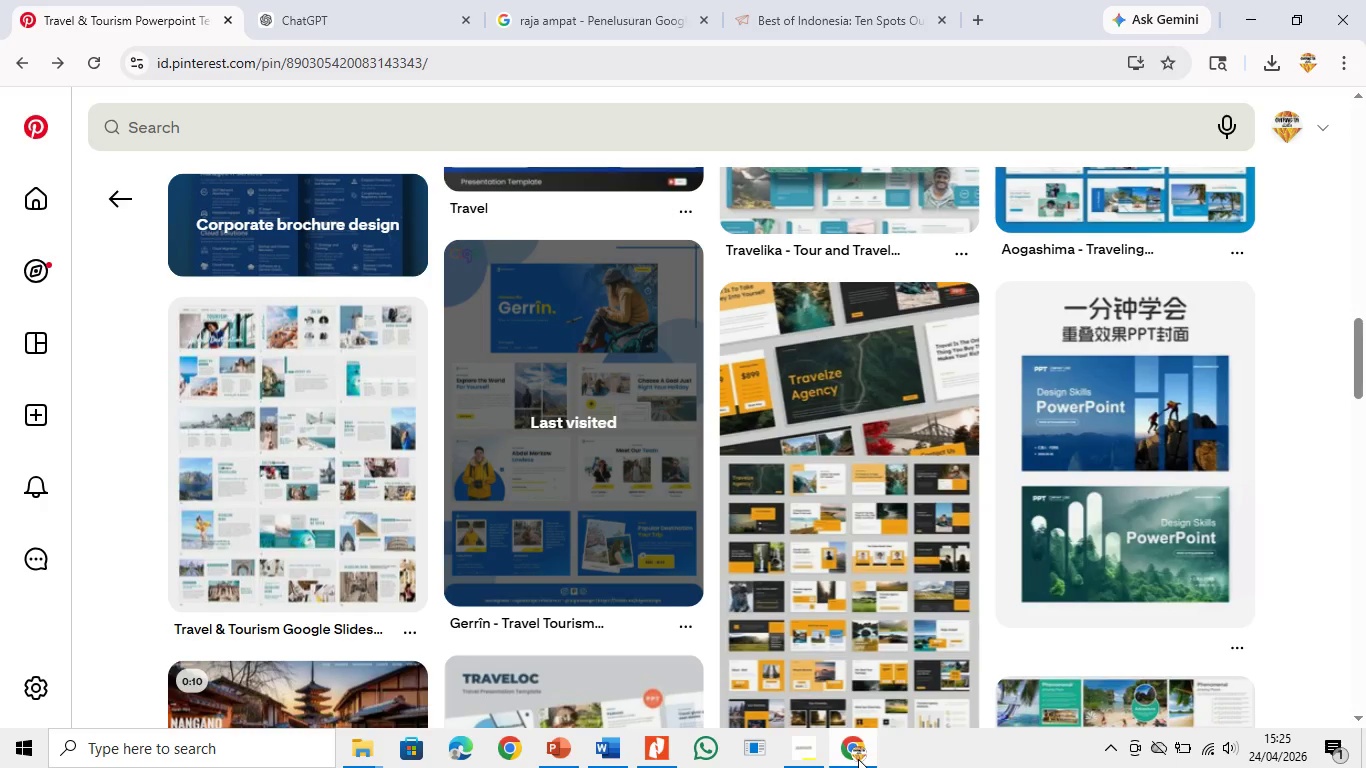 
left_click([970, 24])
 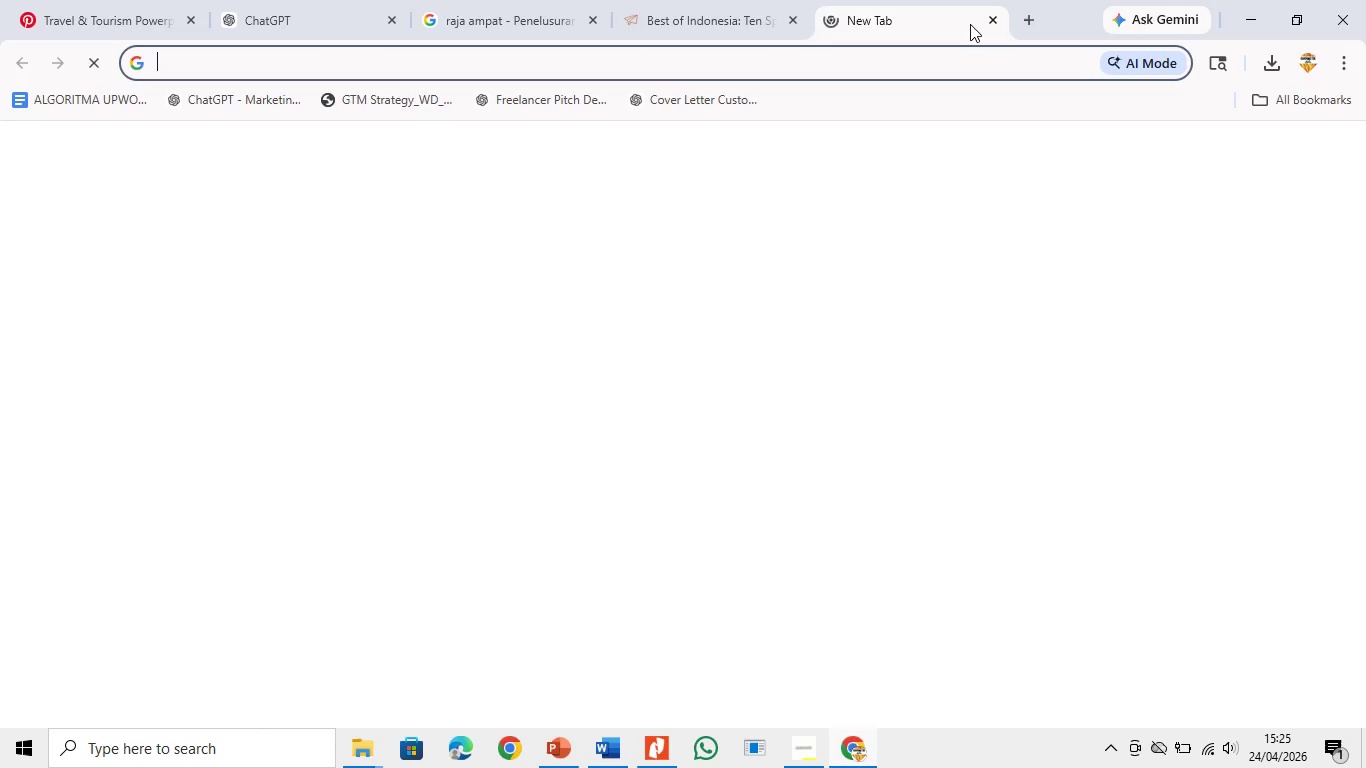 
type(can)
 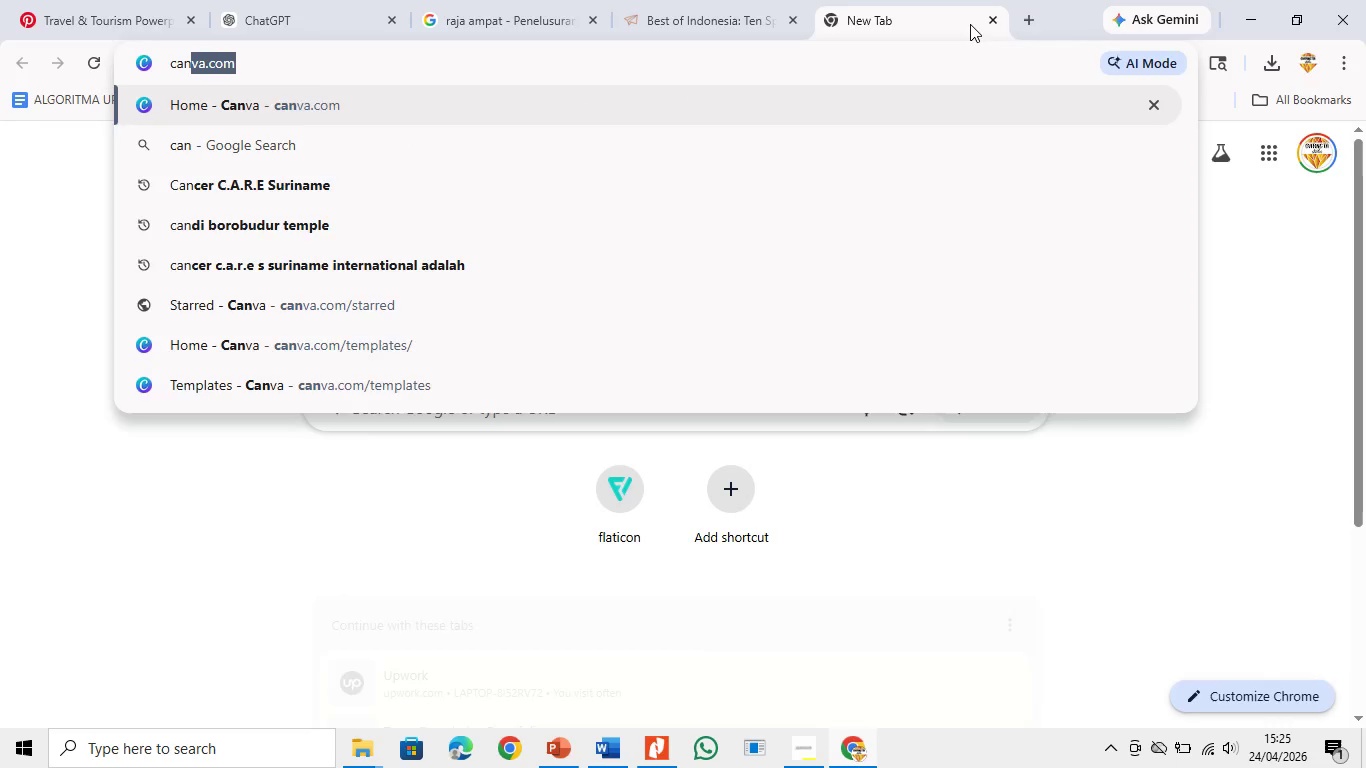 
key(Enter)
 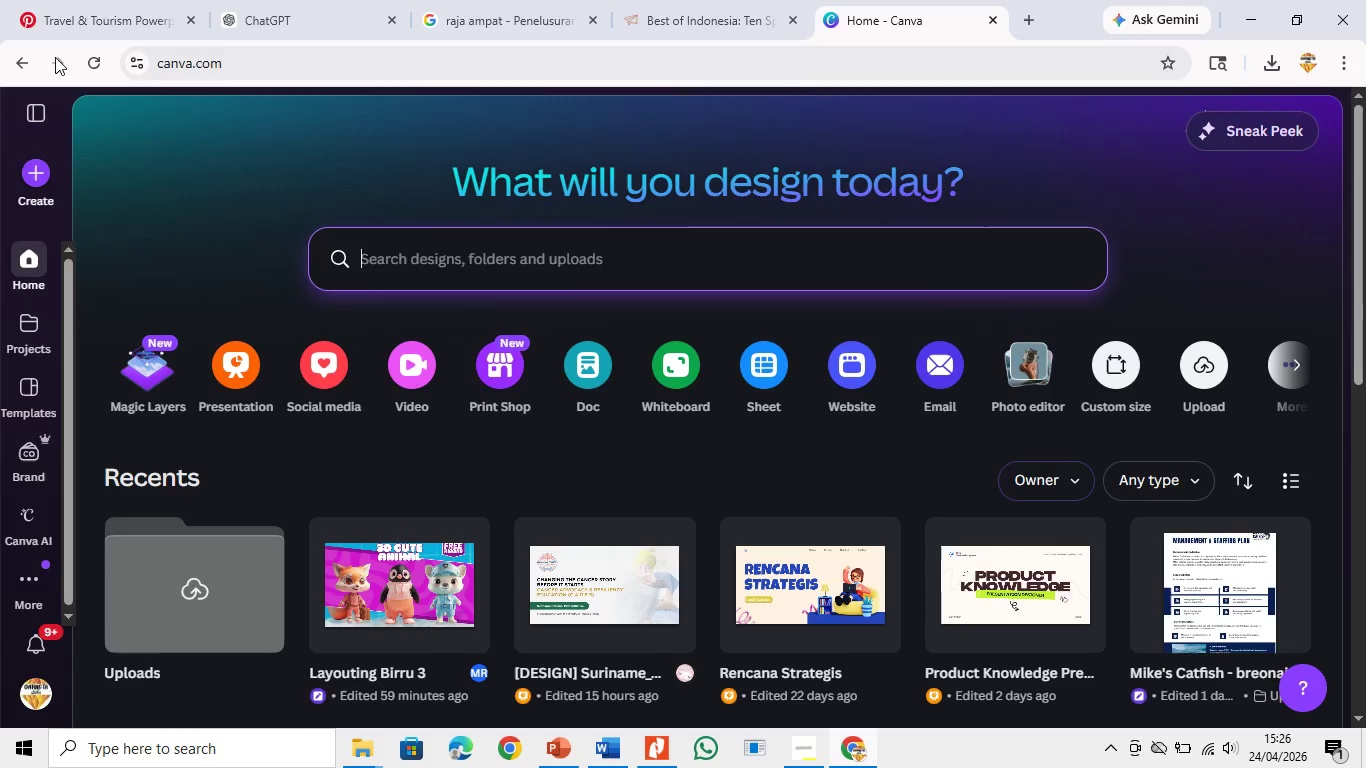 
wait(52.22)
 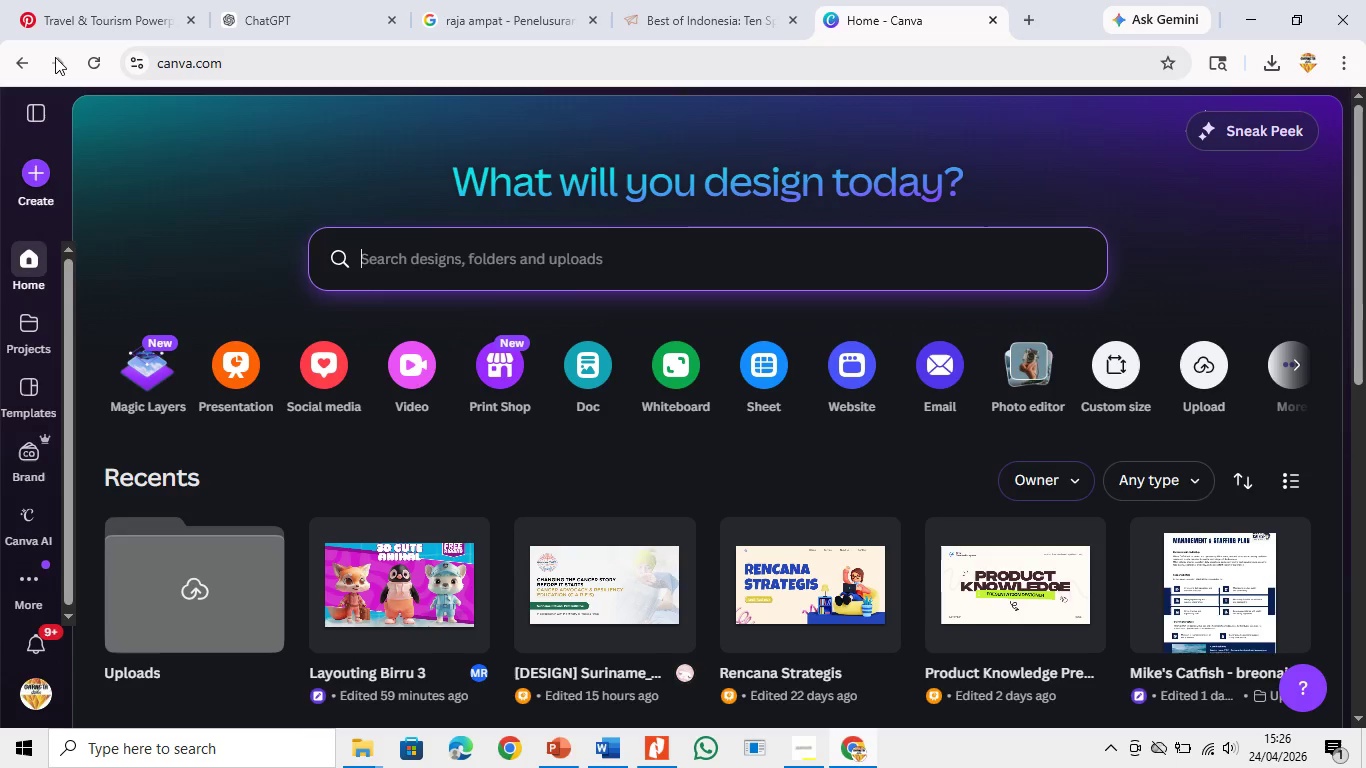 
left_click_drag(start_coordinate=[1358, 232], to_coordinate=[1336, 569])
 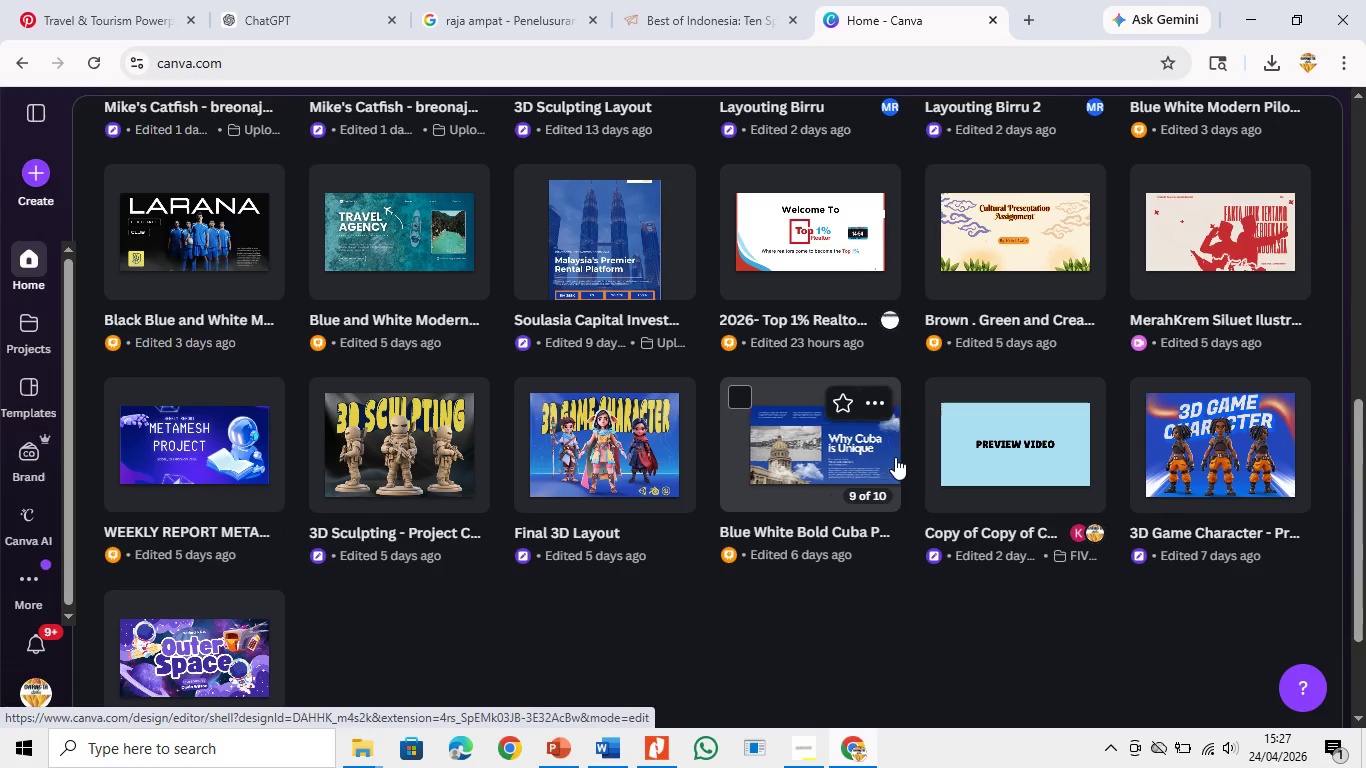 
wait(26.55)
 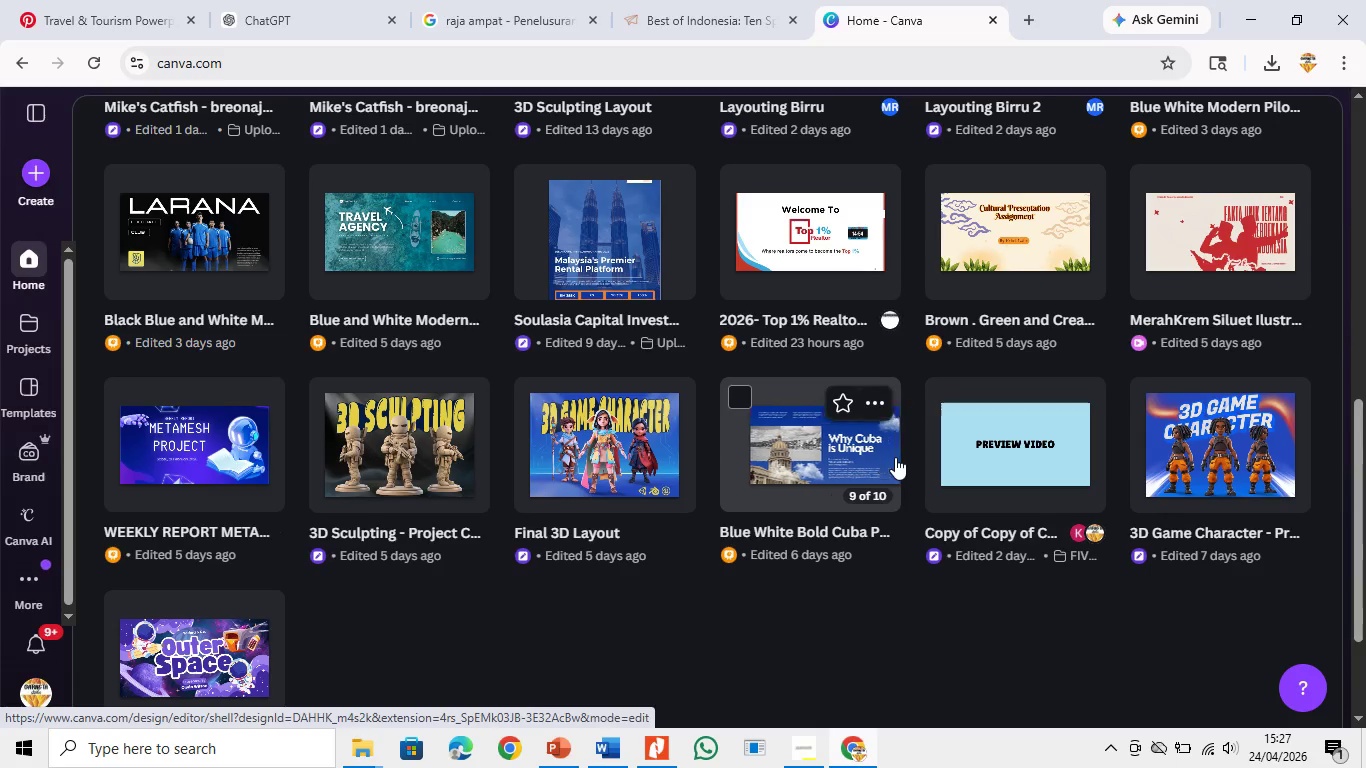 
left_click([47, 349])
 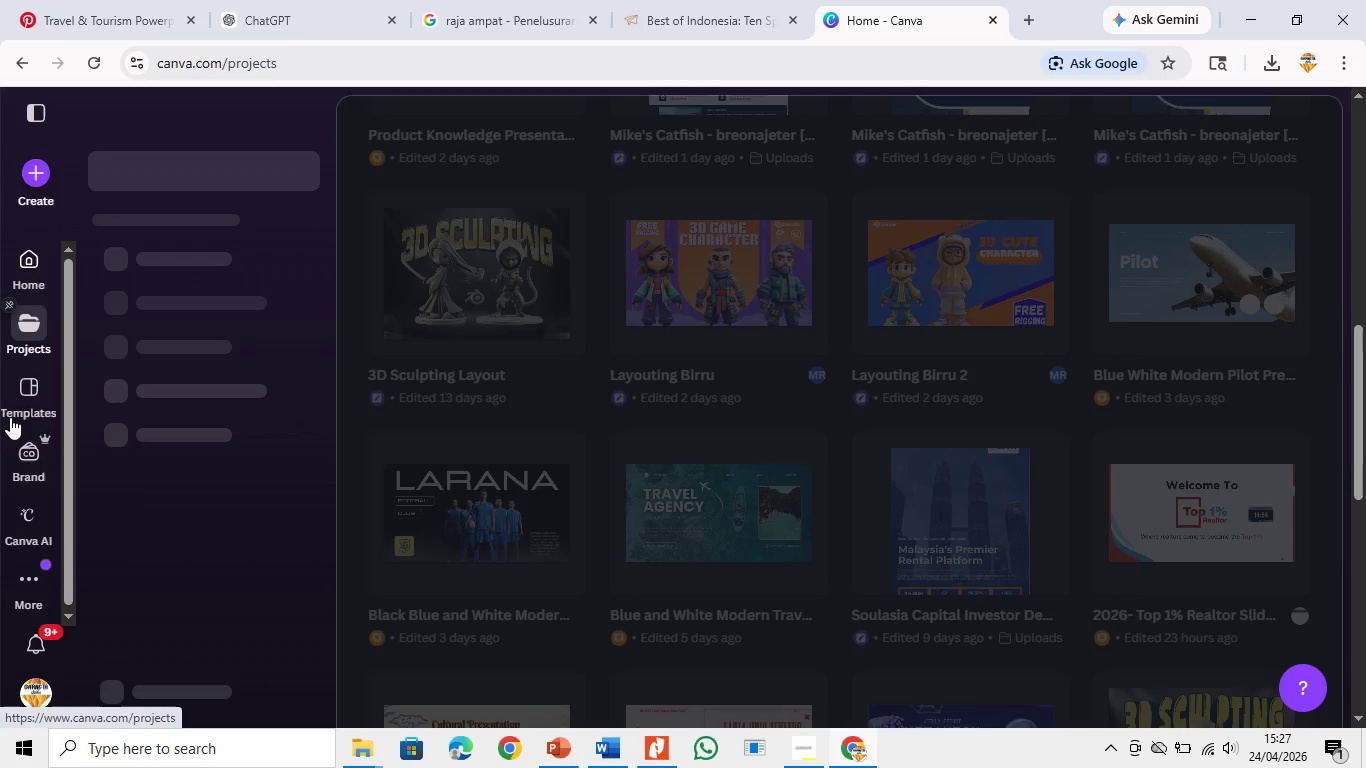 
left_click([9, 419])
 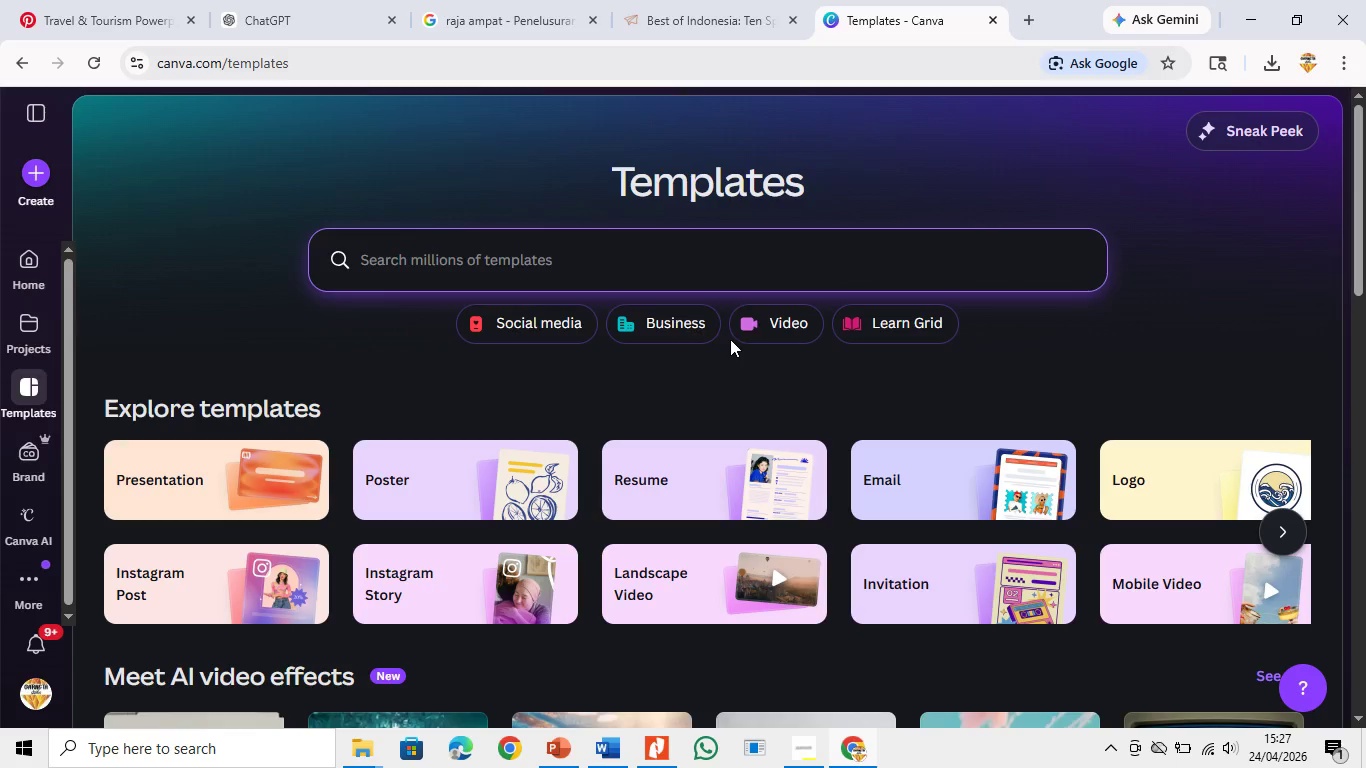 
wait(16.05)
 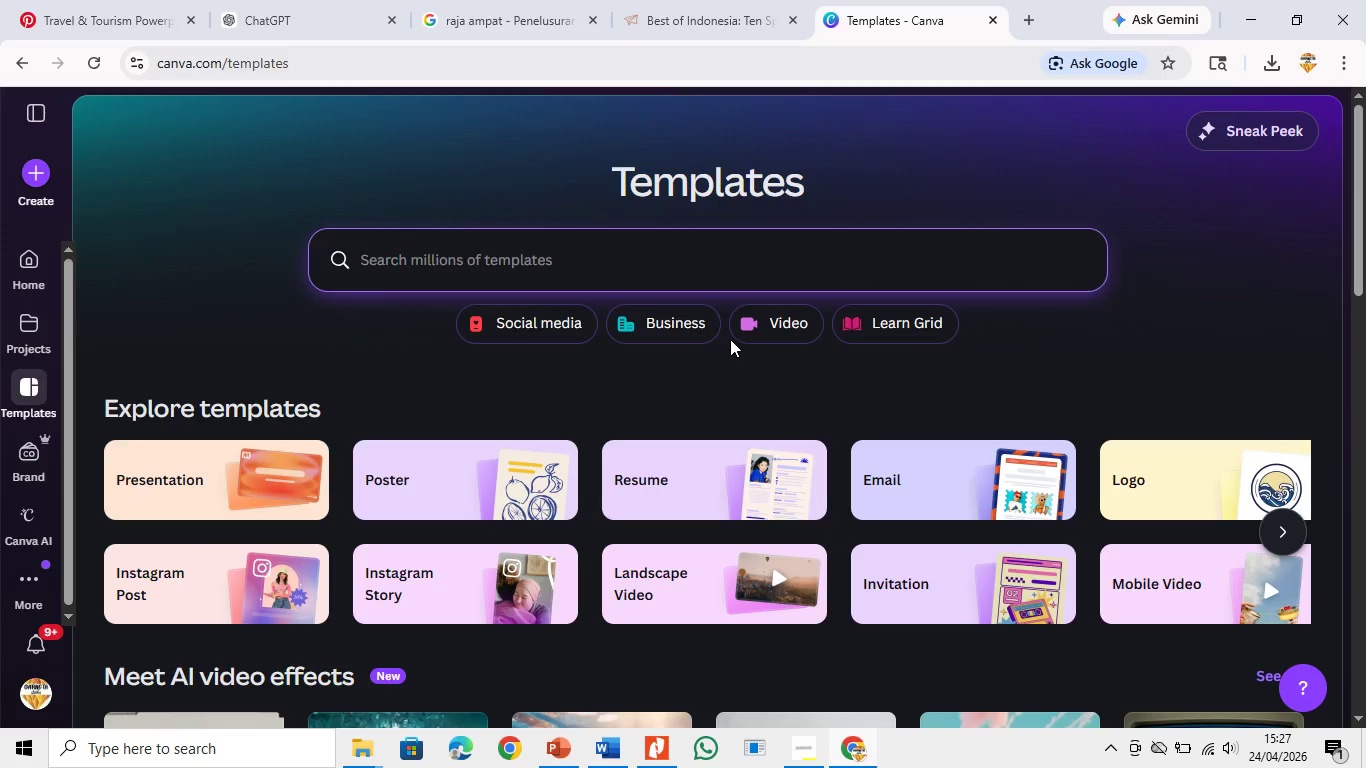 
scroll: coordinate [631, 458], scroll_direction: down, amount: 6.0
 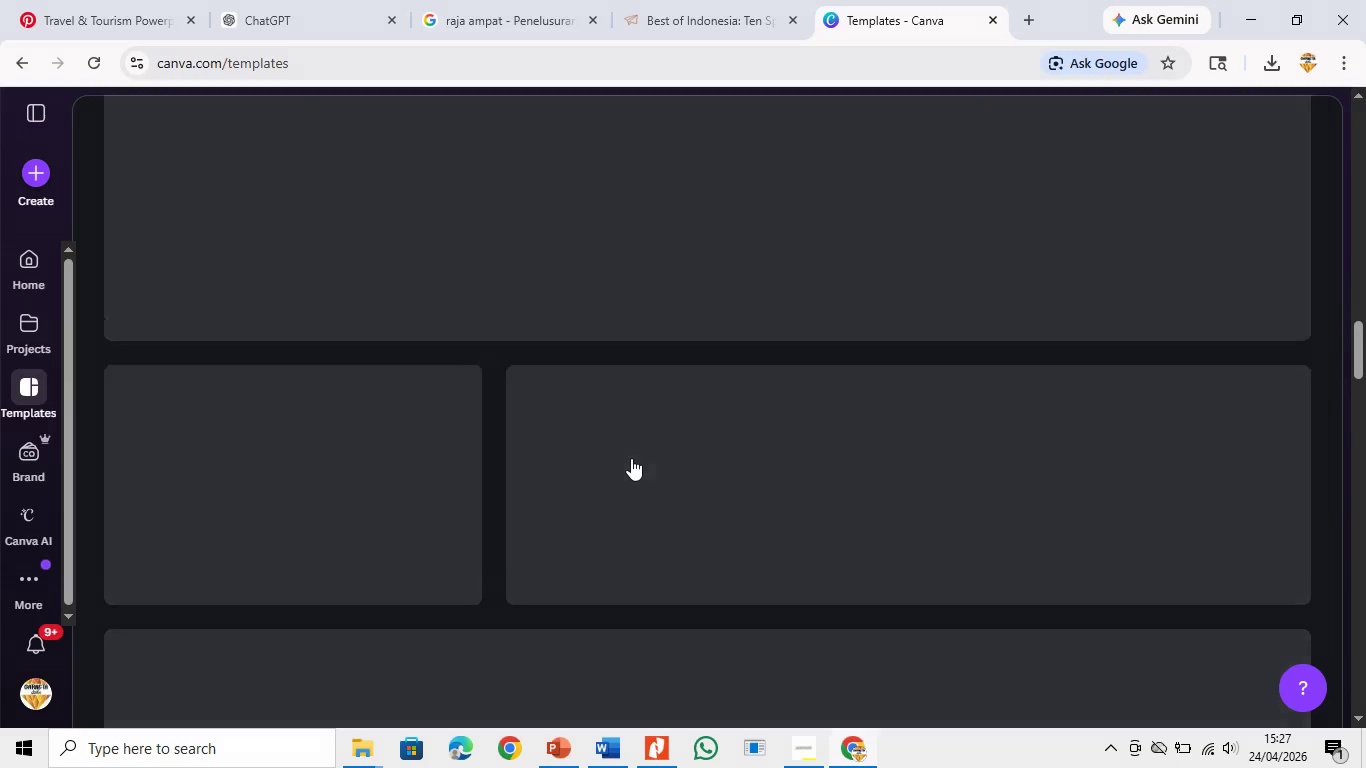 
mouse_move([606, 481])
 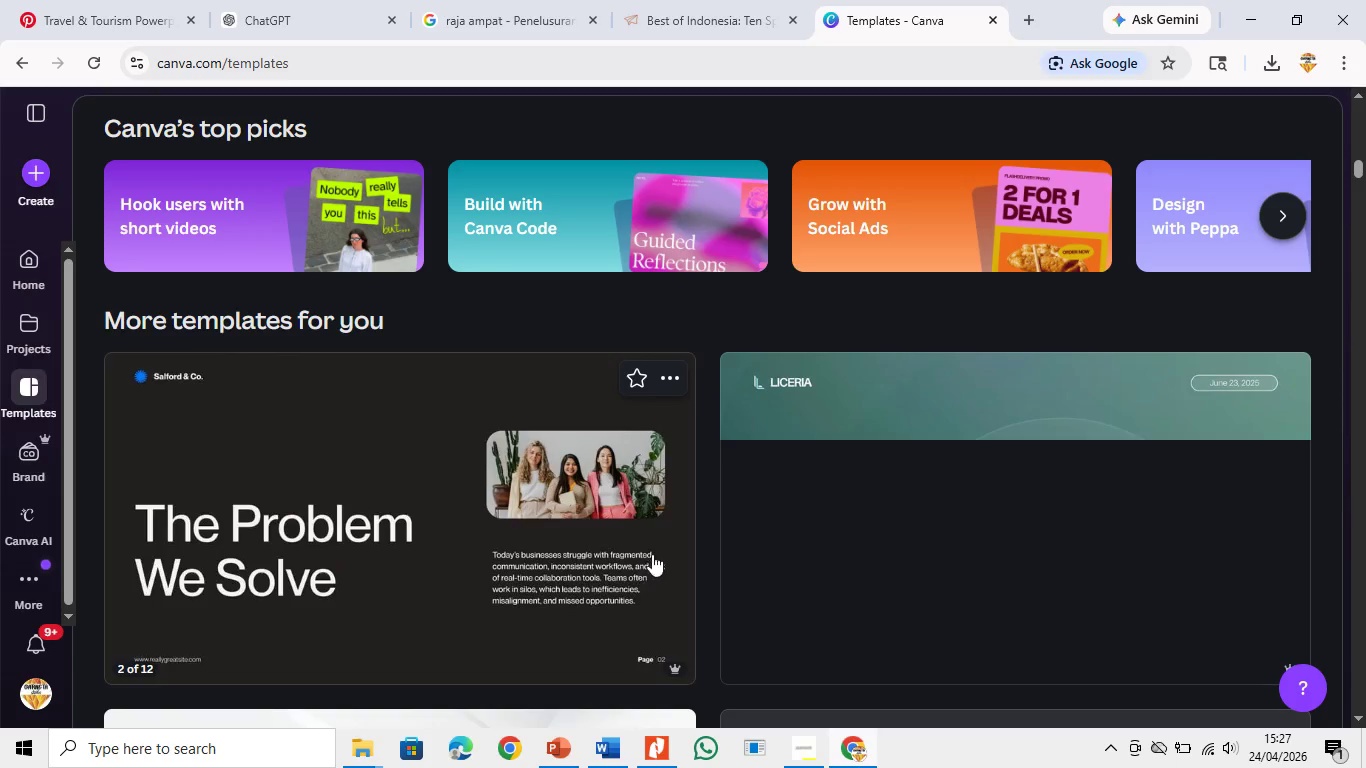 
scroll: coordinate [639, 372], scroll_direction: up, amount: 24.0
 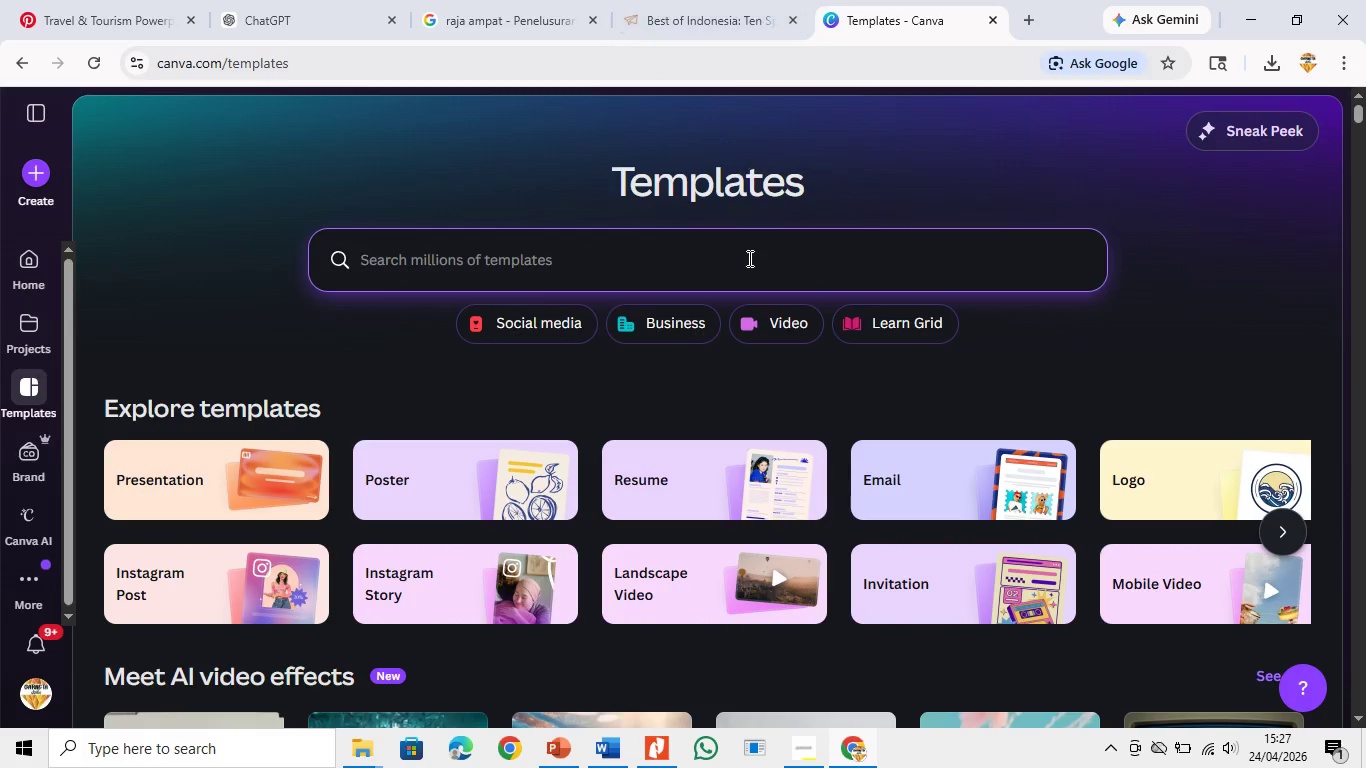 
left_click([748, 259])
 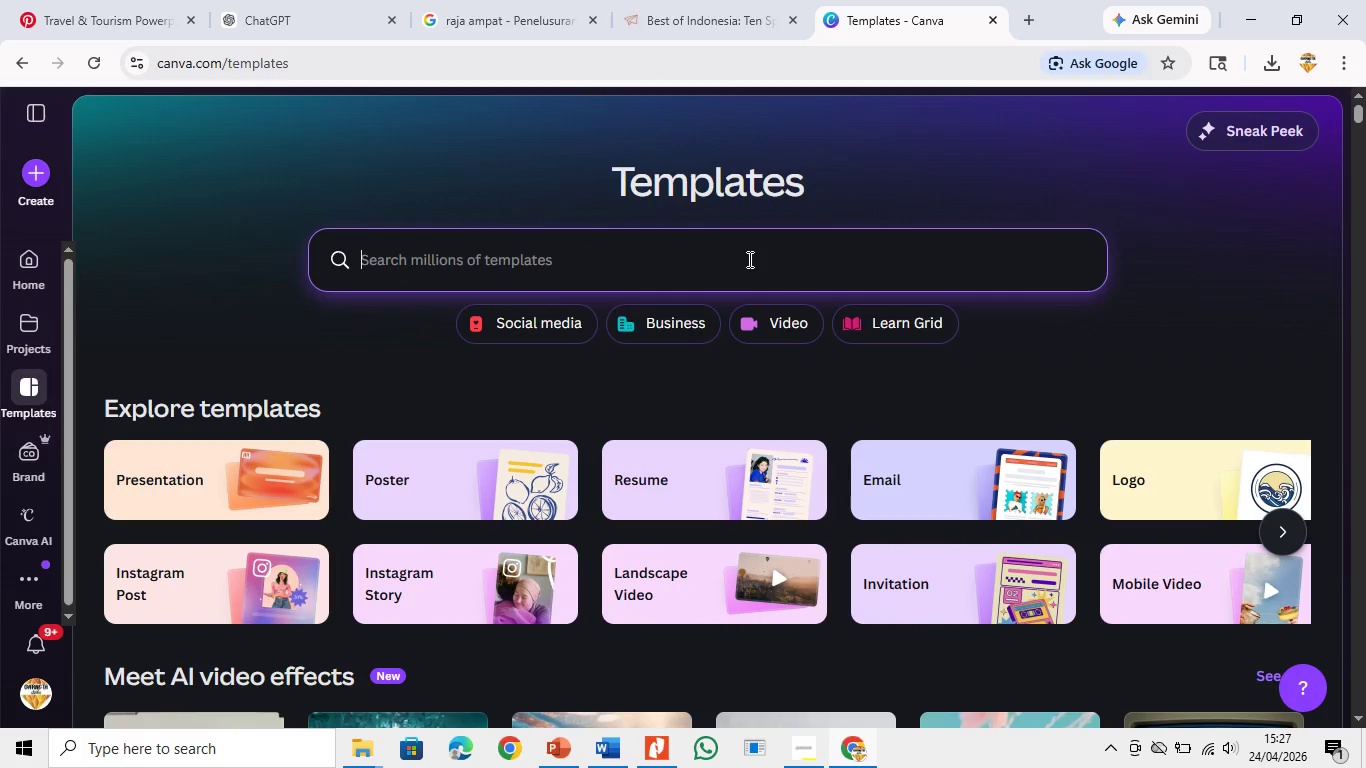 
type(indonesia )
 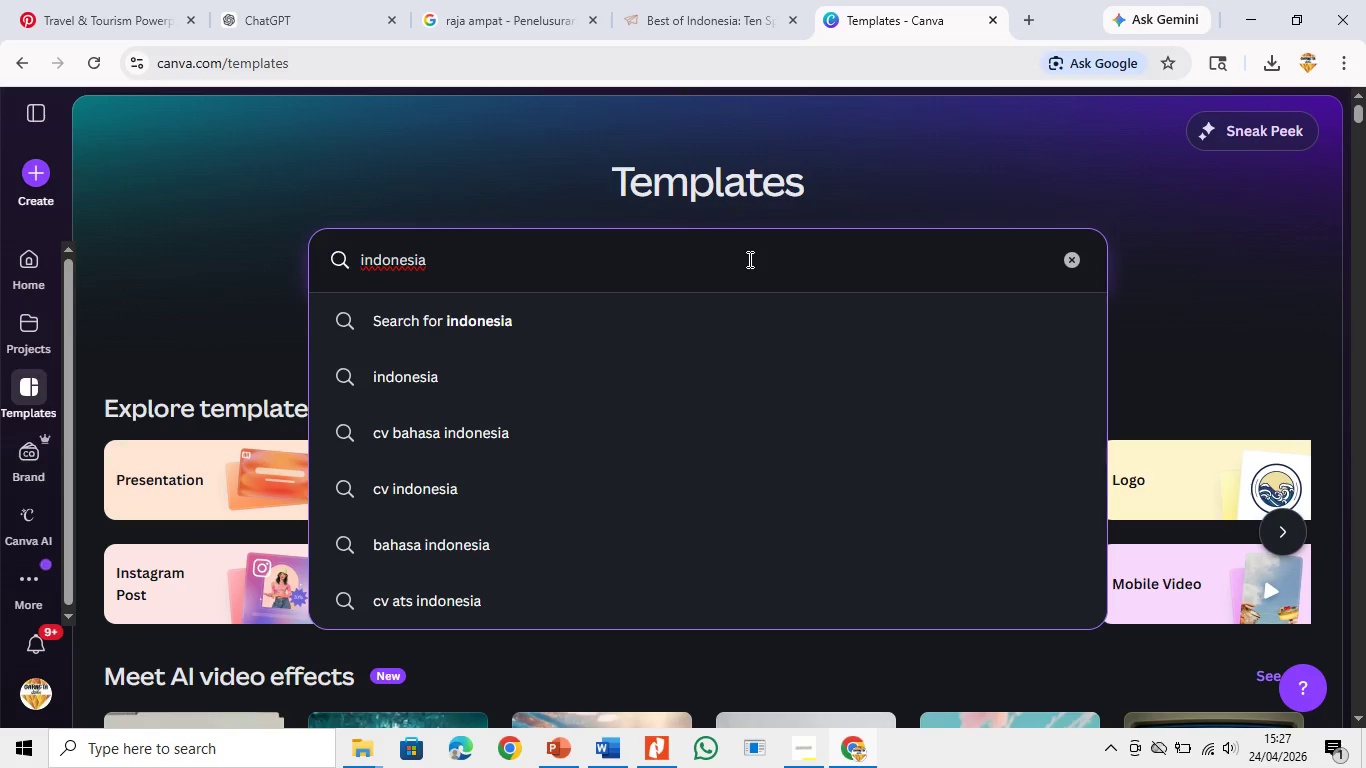 
wait(5.2)
 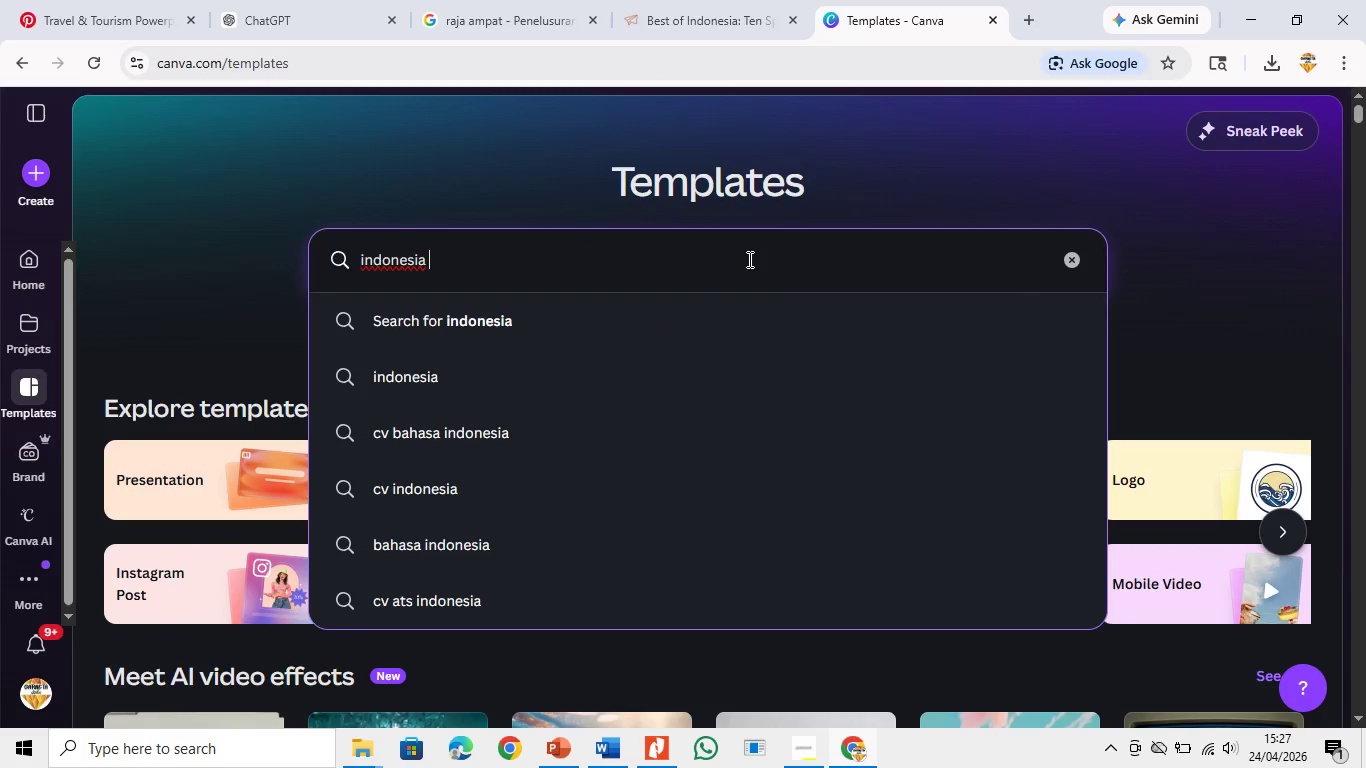 
type(tra)
 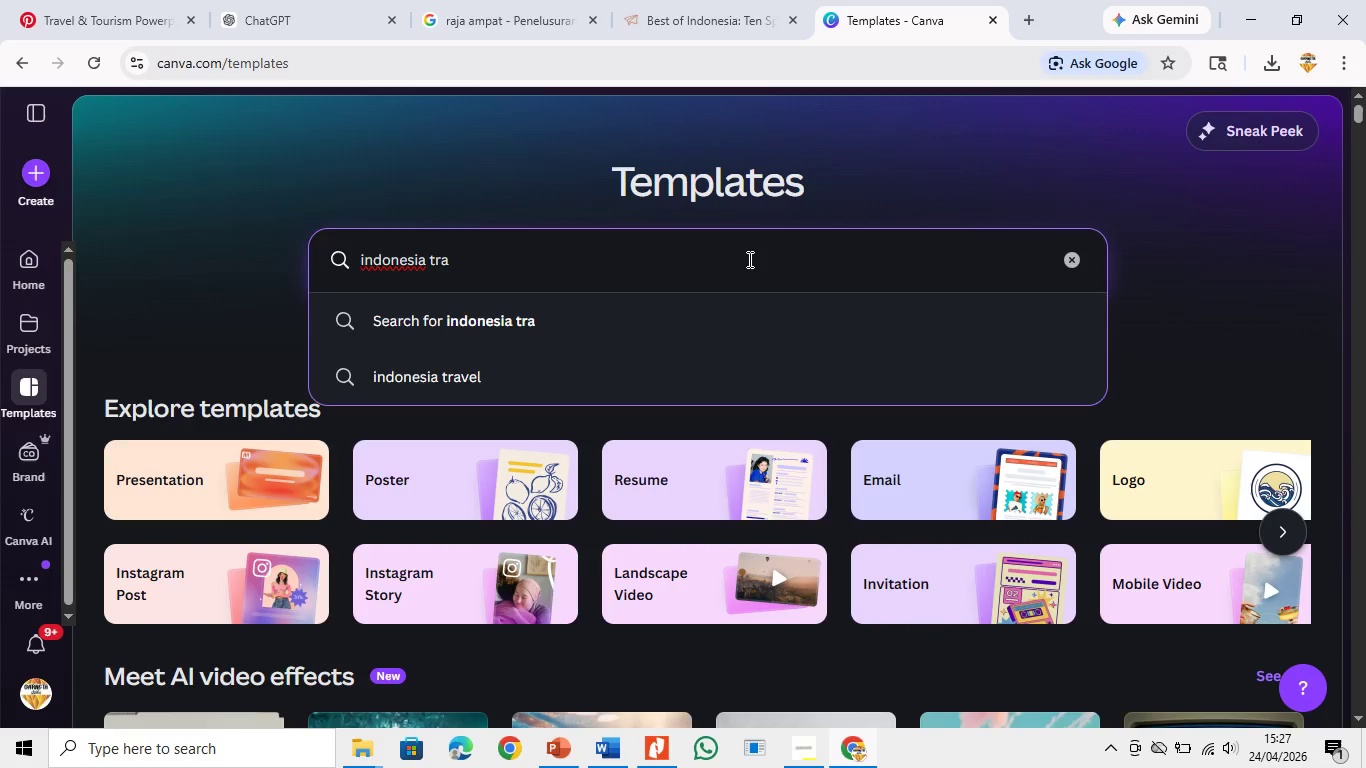 
key(ArrowDown)
 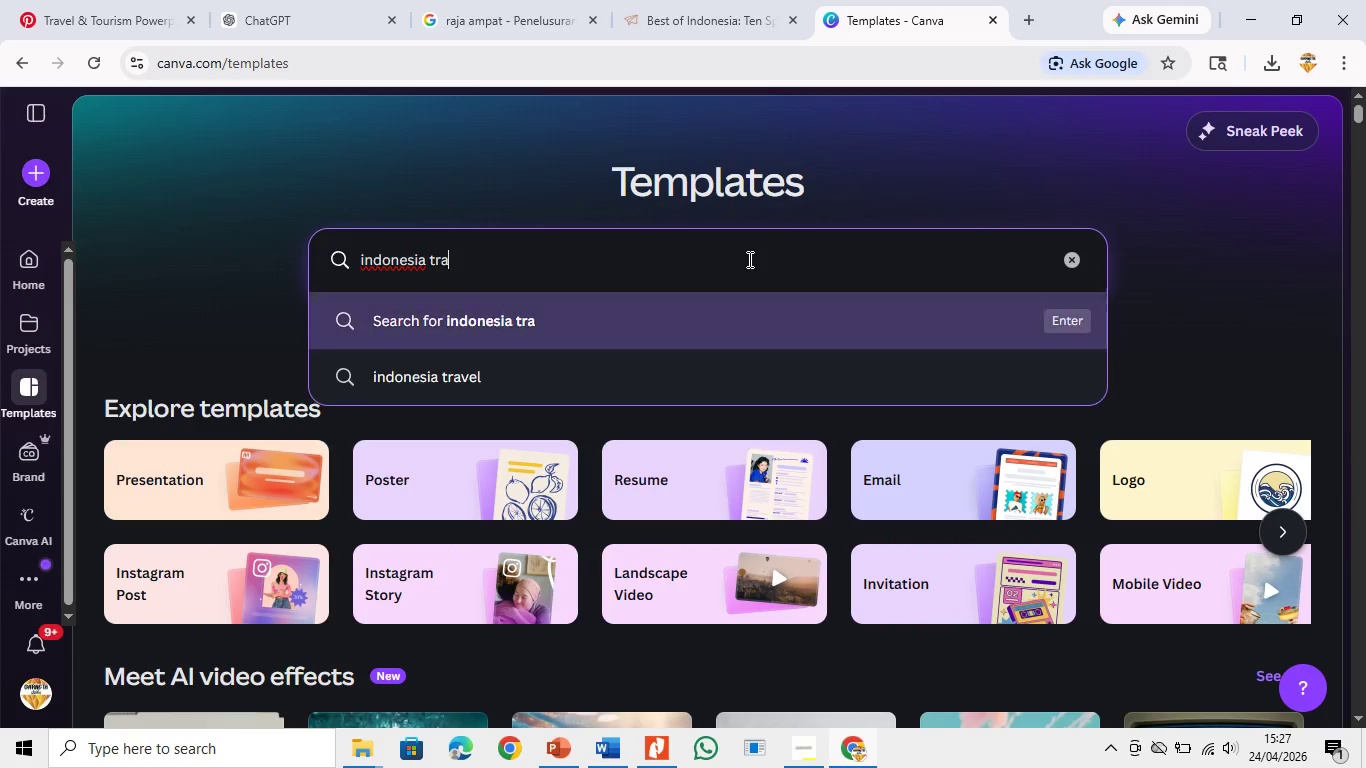 
key(ArrowDown)
 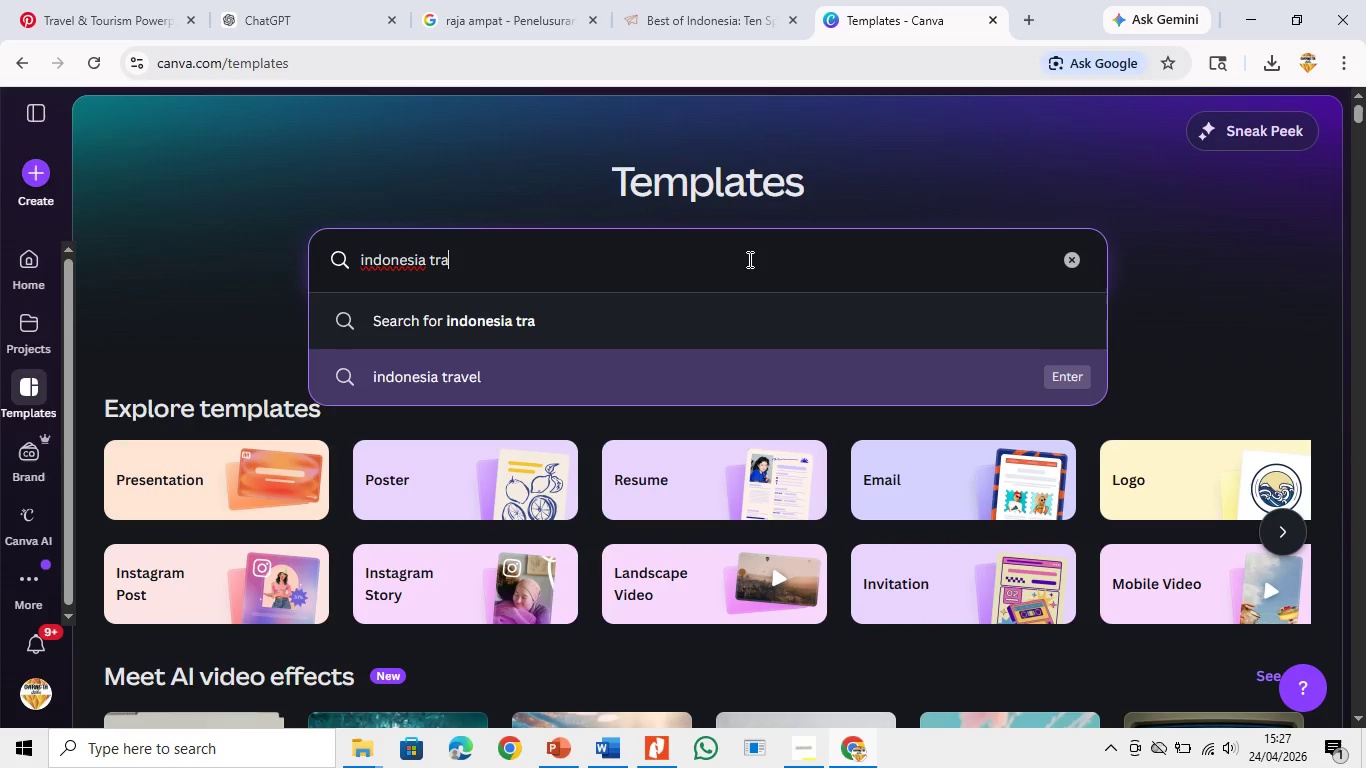 
key(Enter)
 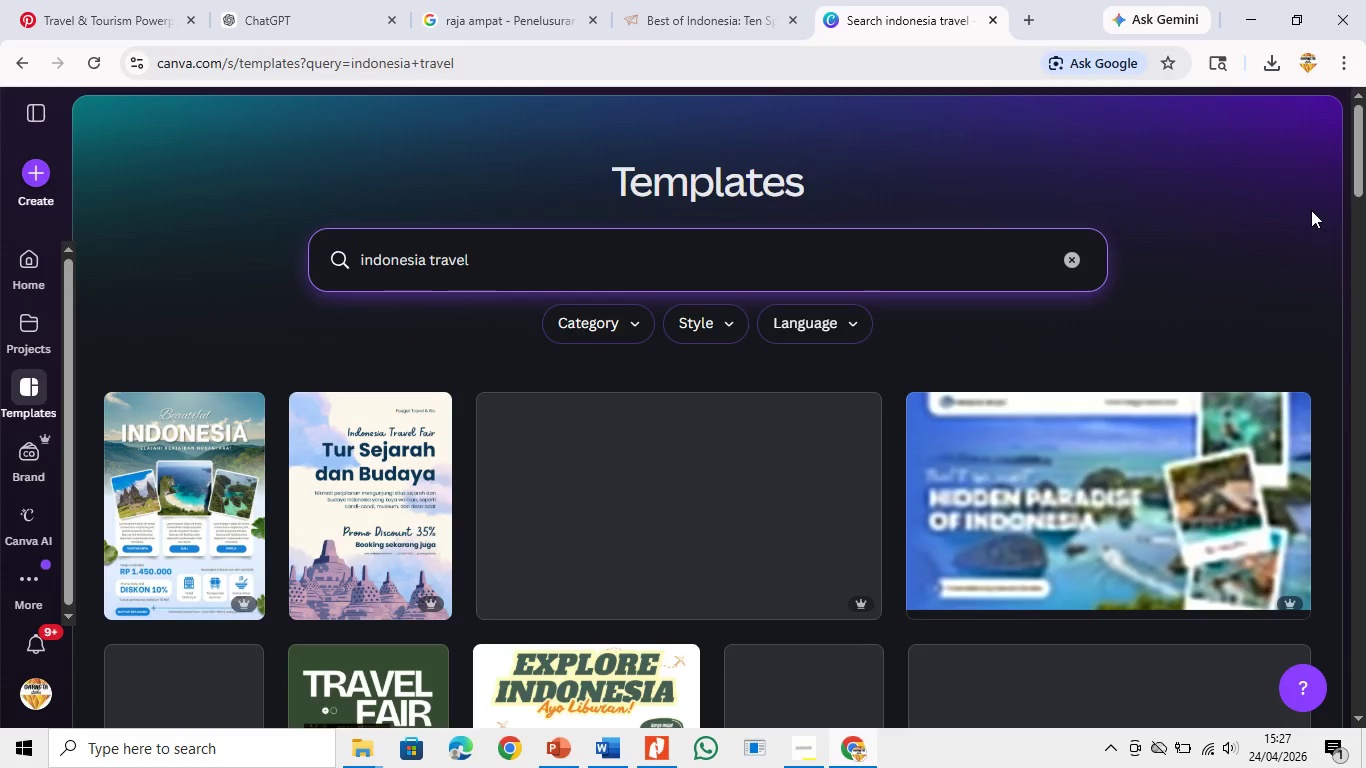 
wait(12.75)
 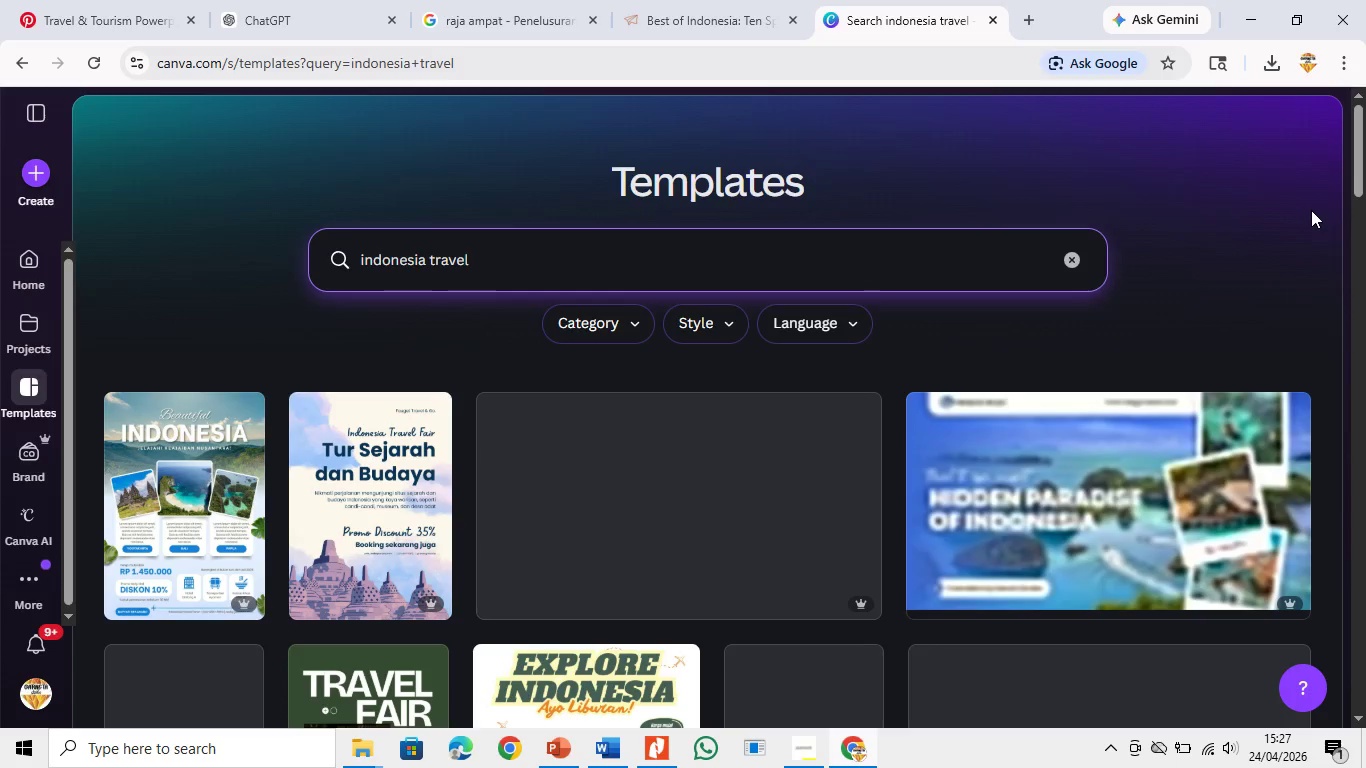 
scroll: coordinate [820, 529], scroll_direction: down, amount: 16.0
 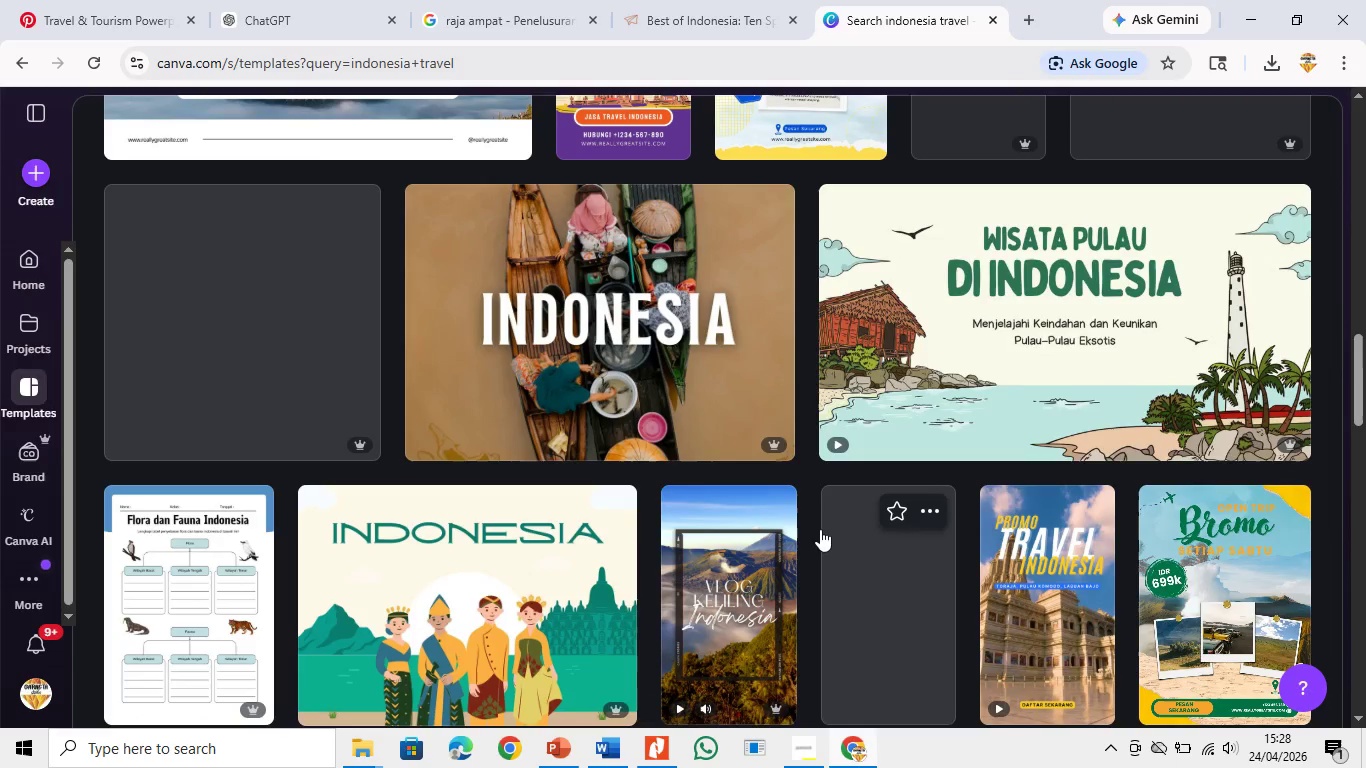 
scroll: coordinate [820, 529], scroll_direction: up, amount: 15.0
 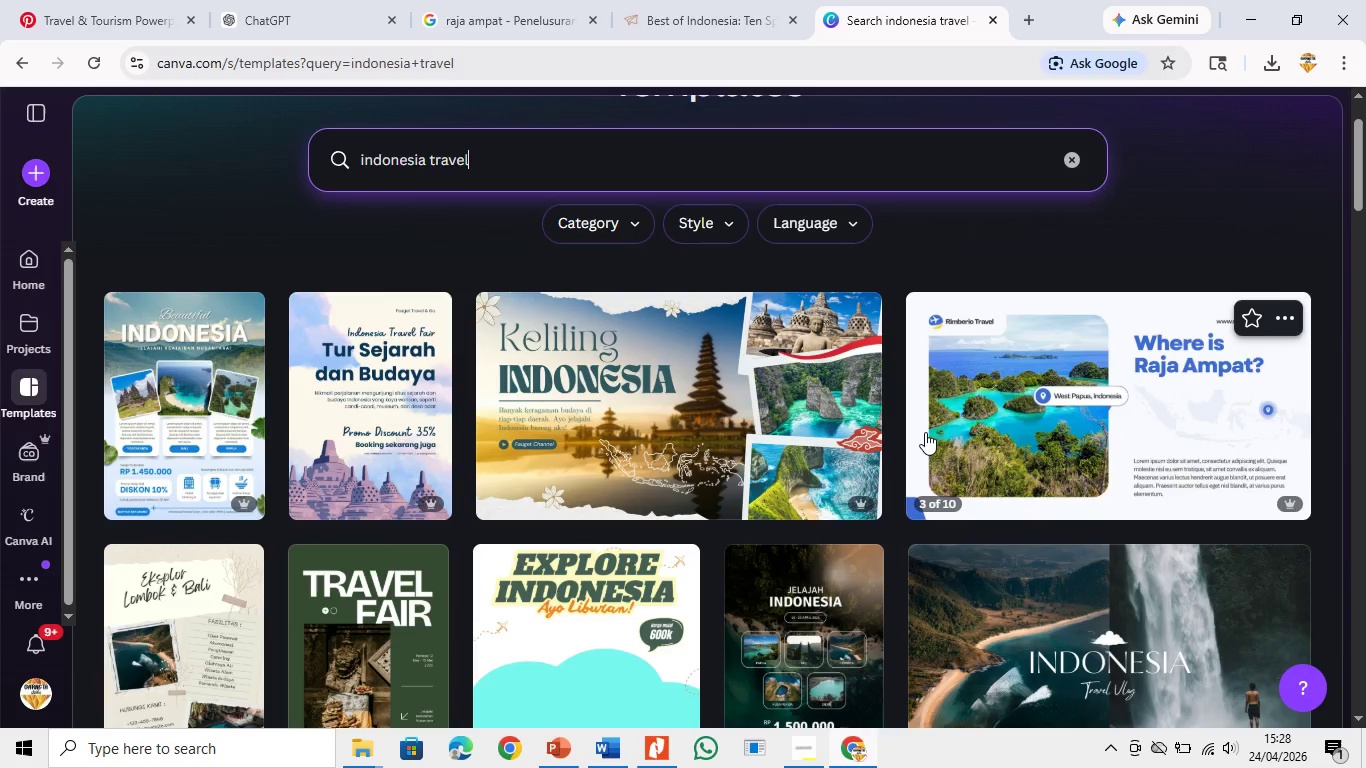 
wait(6.78)
 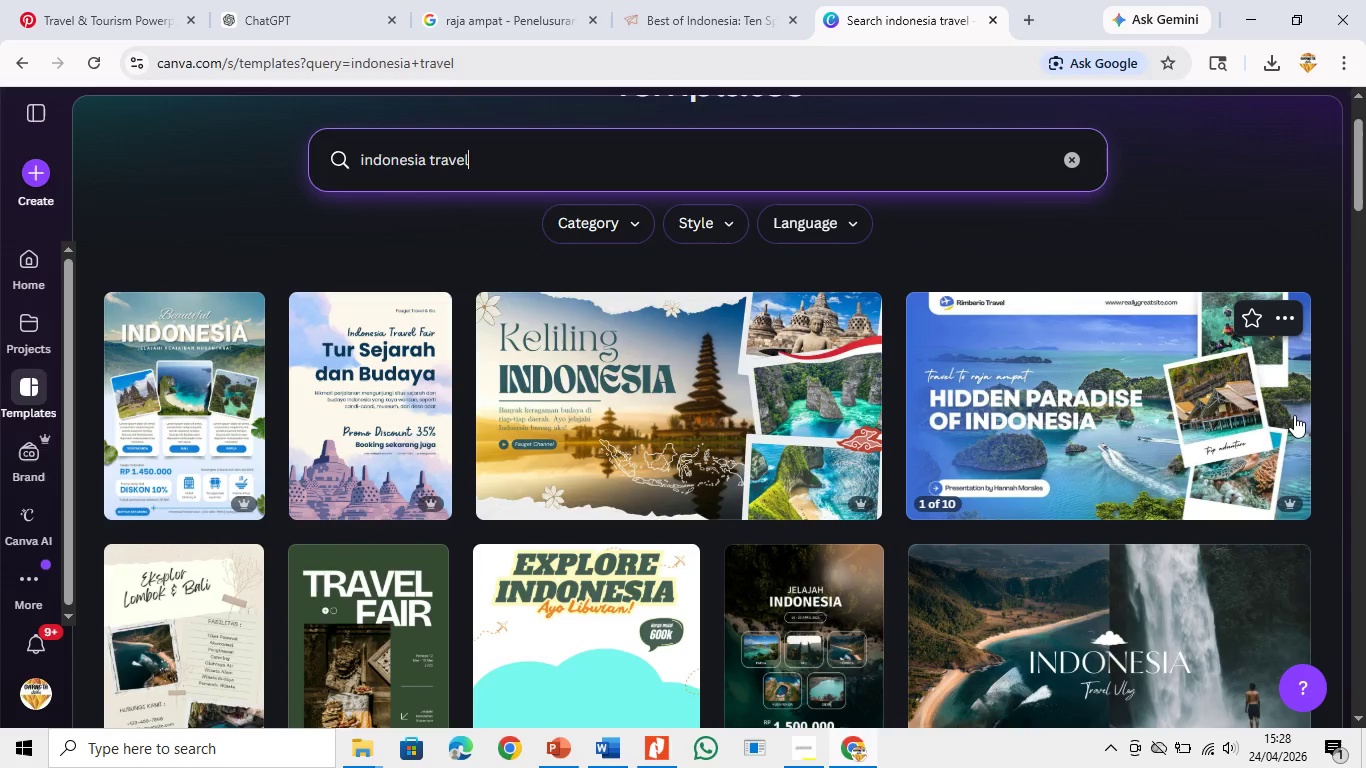 
left_click([993, 426])
 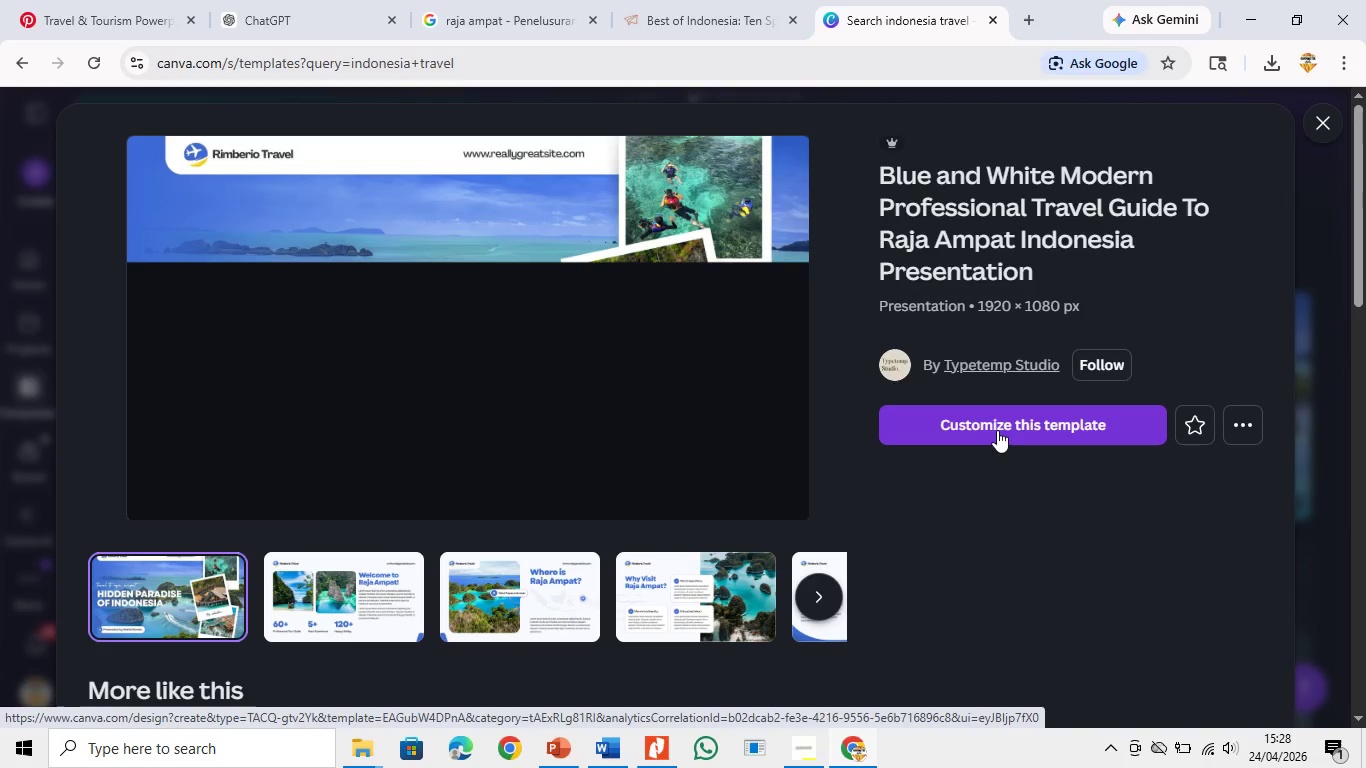 
wait(6.95)
 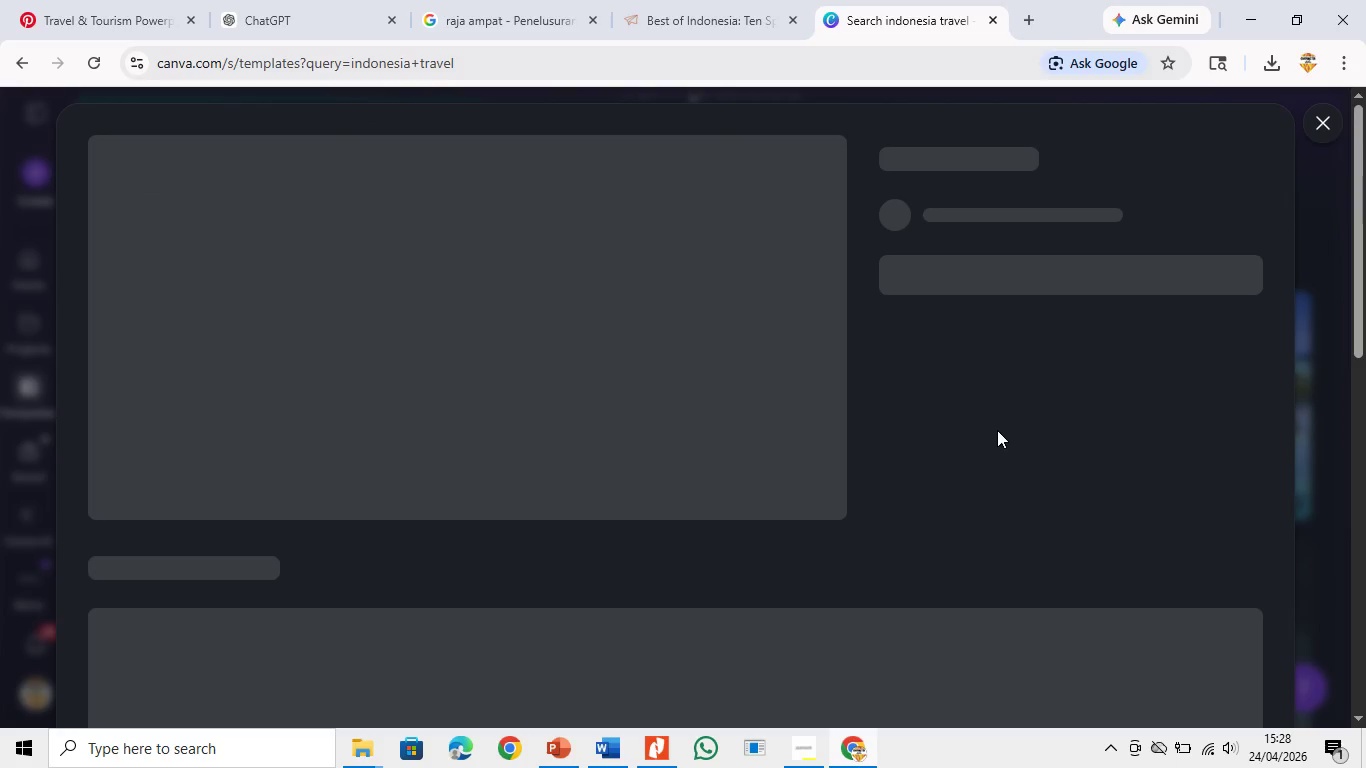 
left_click([544, 617])
 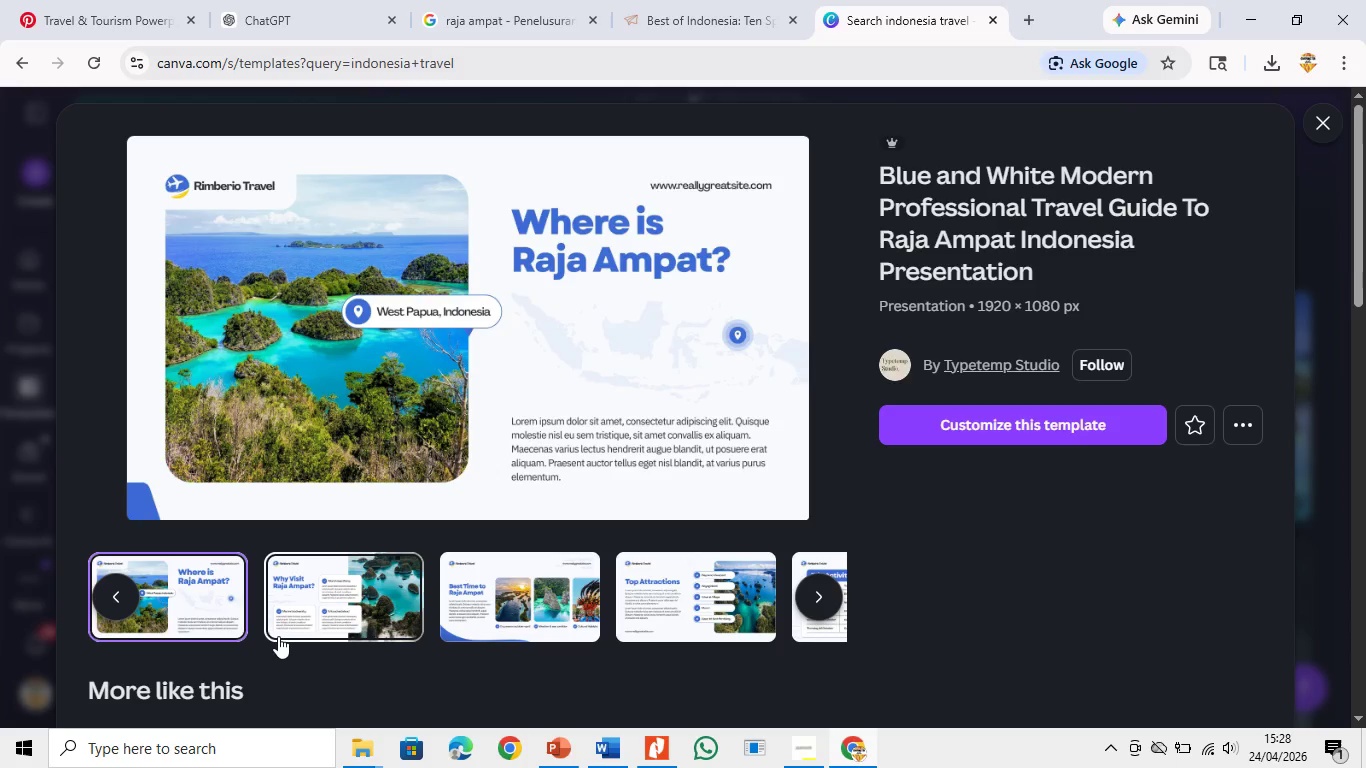 
wait(8.03)
 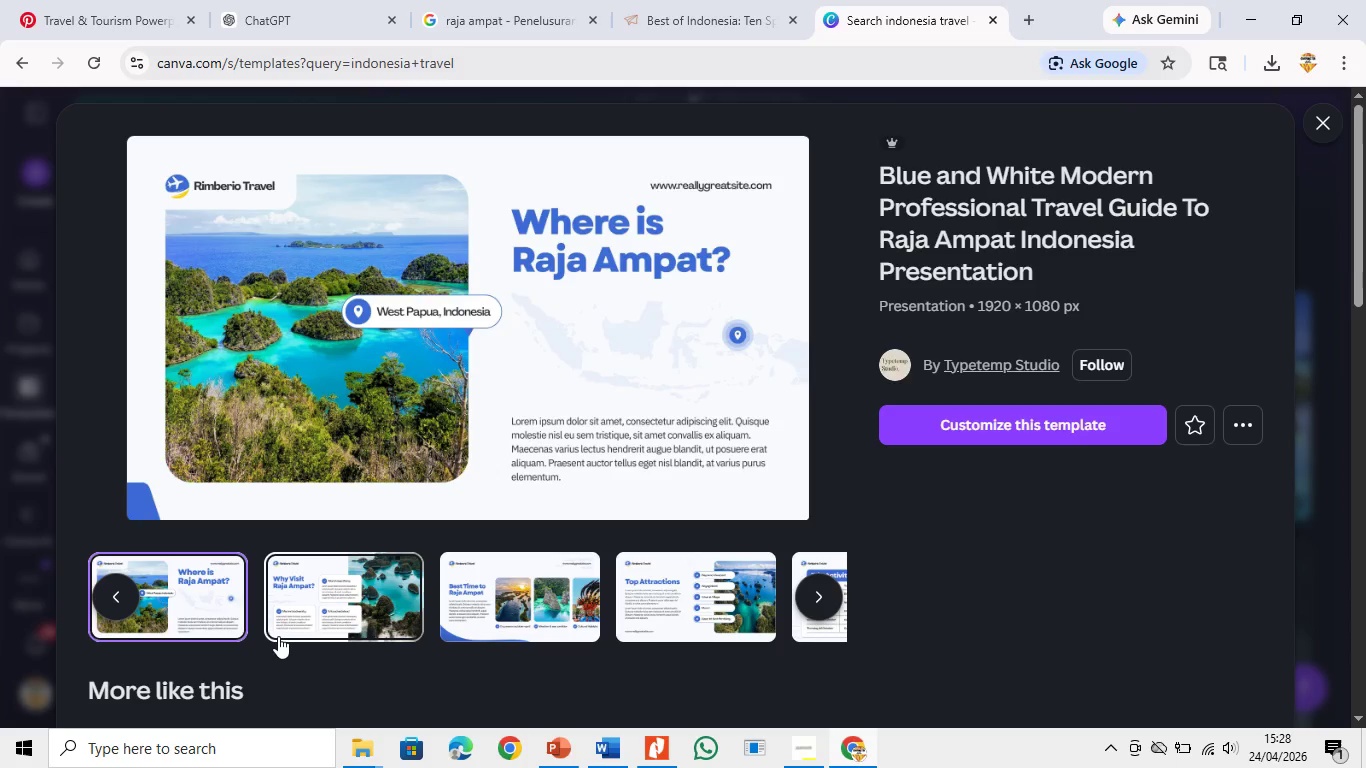 
left_click([800, 596])
 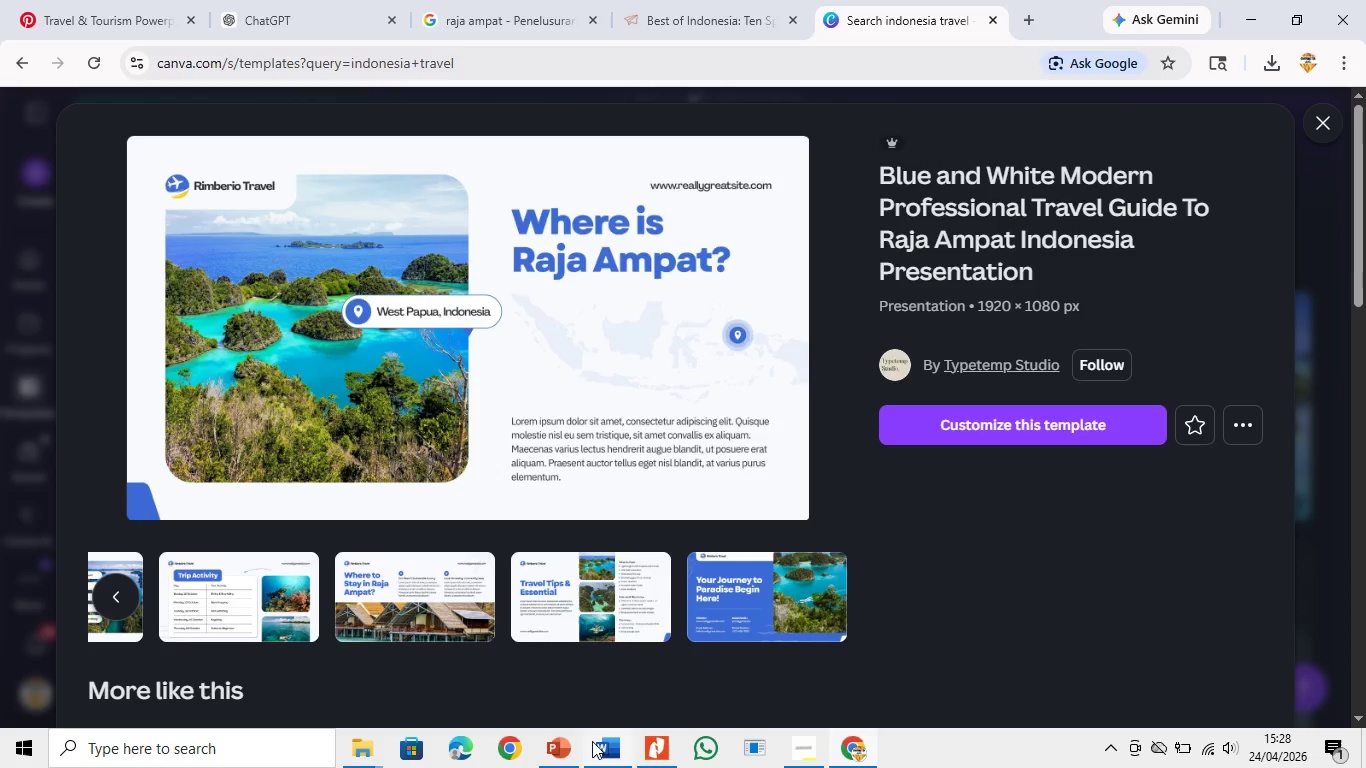 
wait(7.22)
 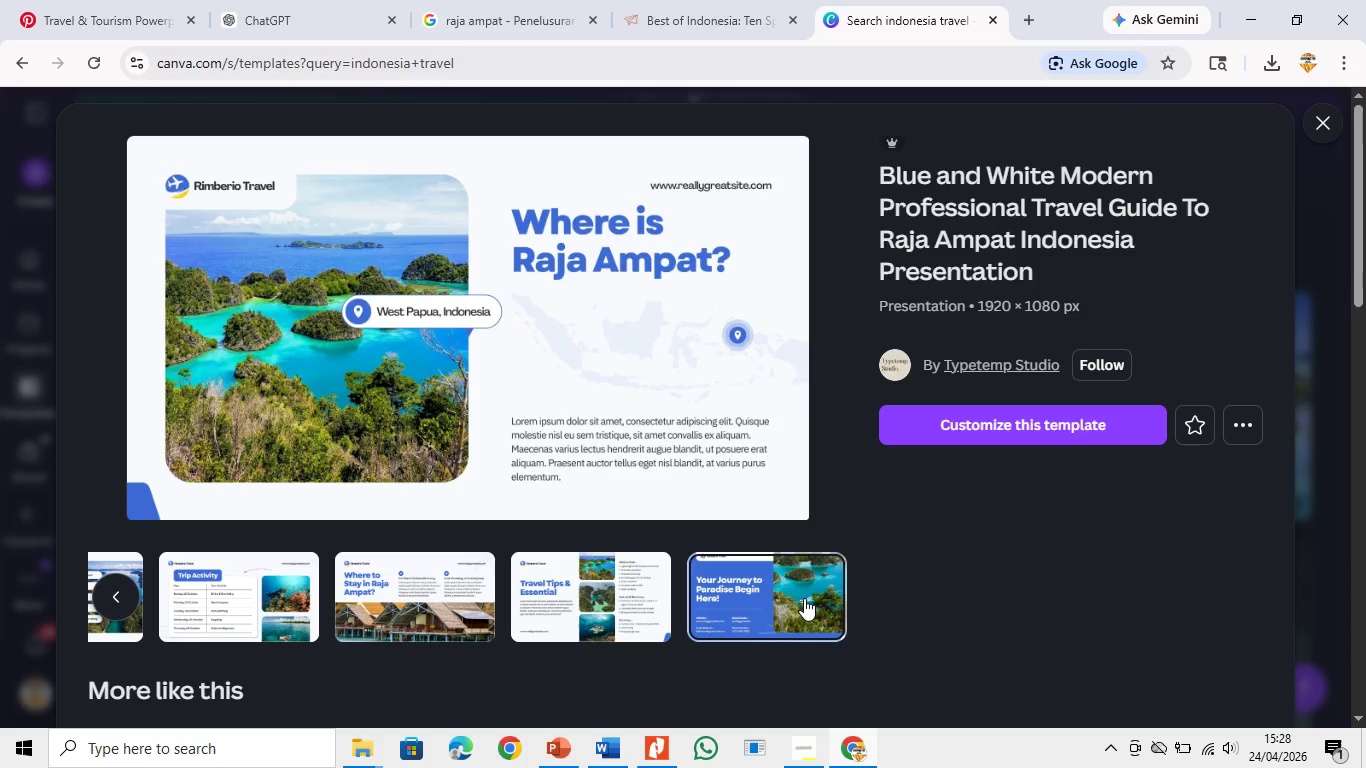 
left_click([421, 622])
 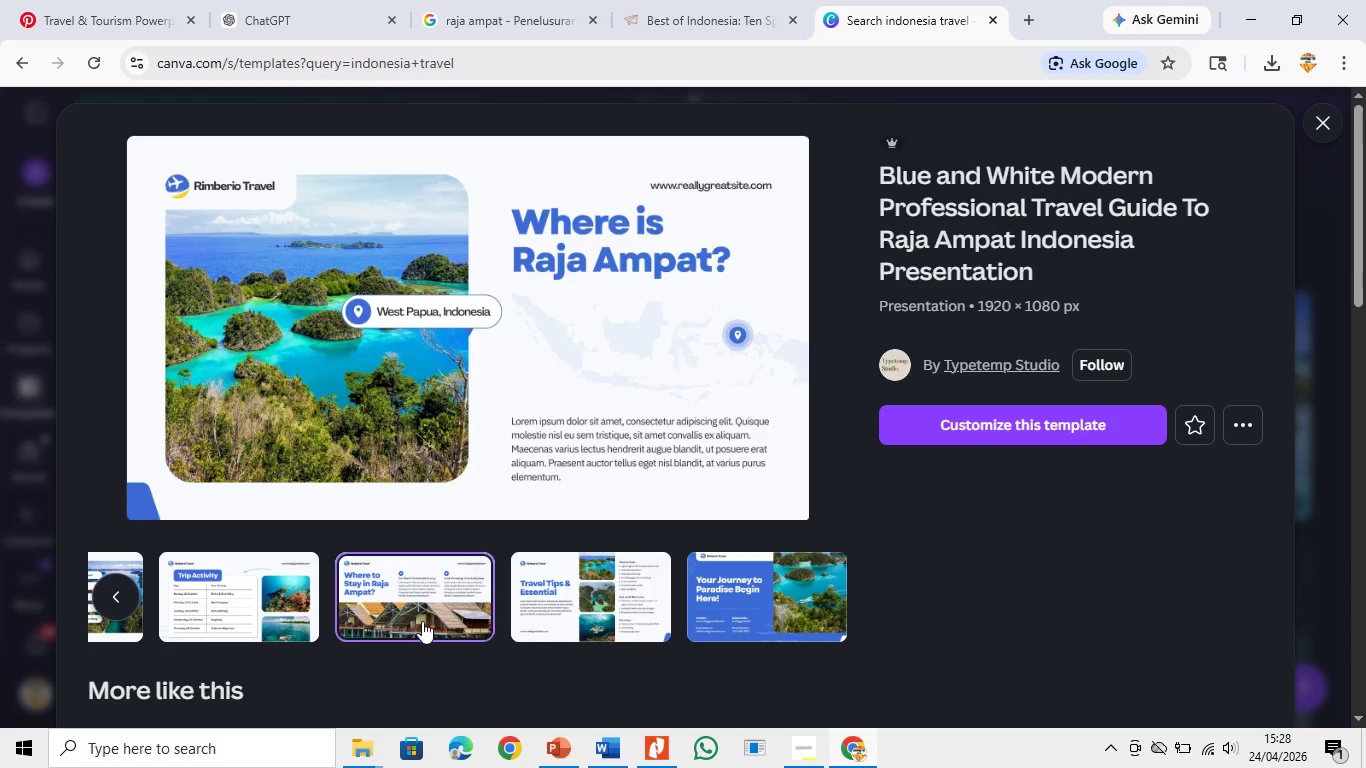 
left_click([426, 608])
 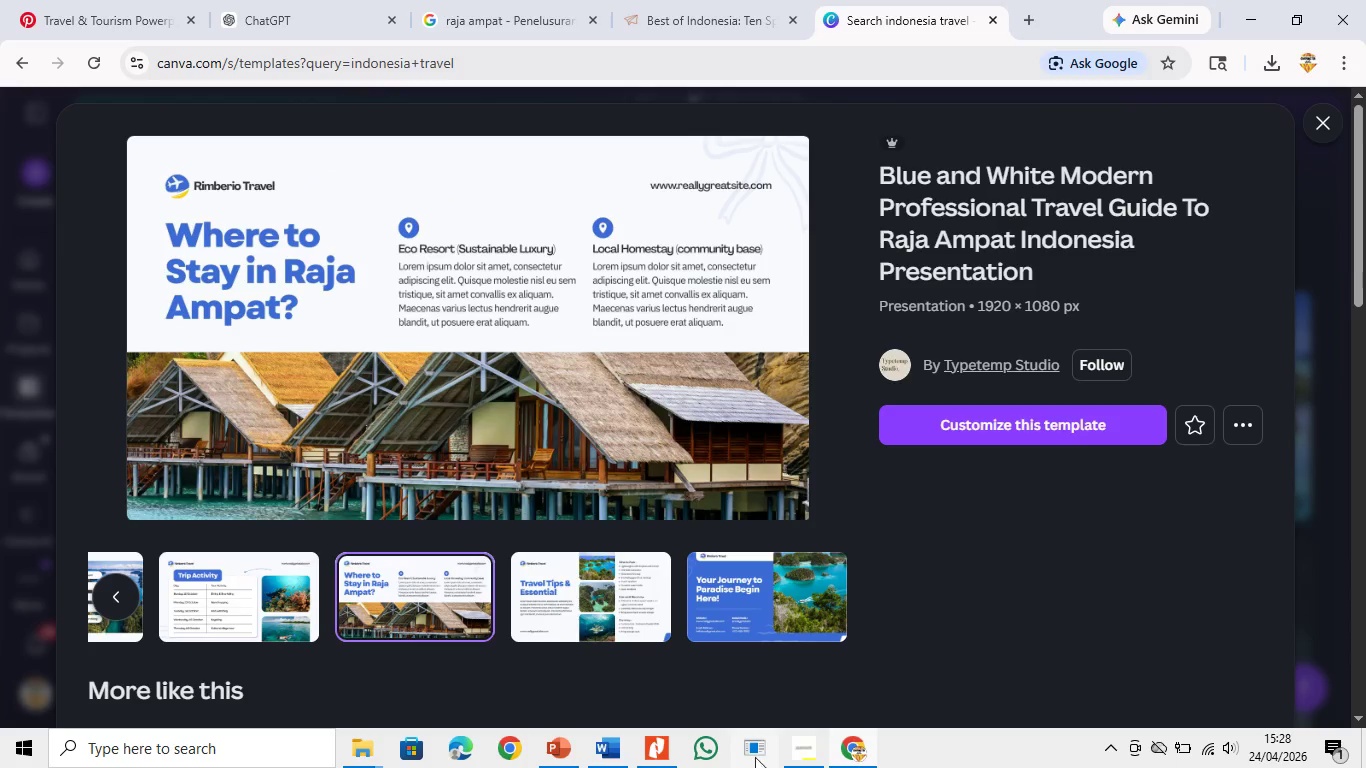 
wait(10.05)
 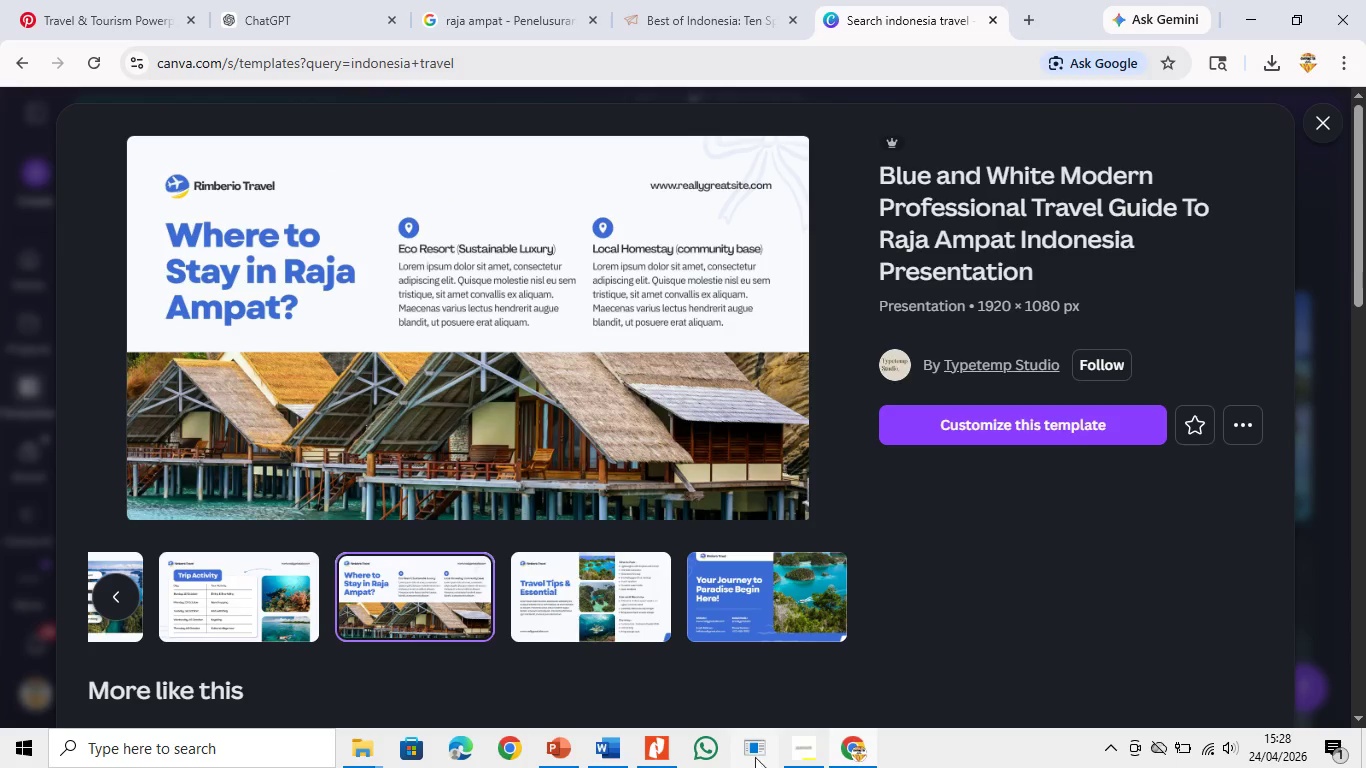 
left_click([917, 430])
 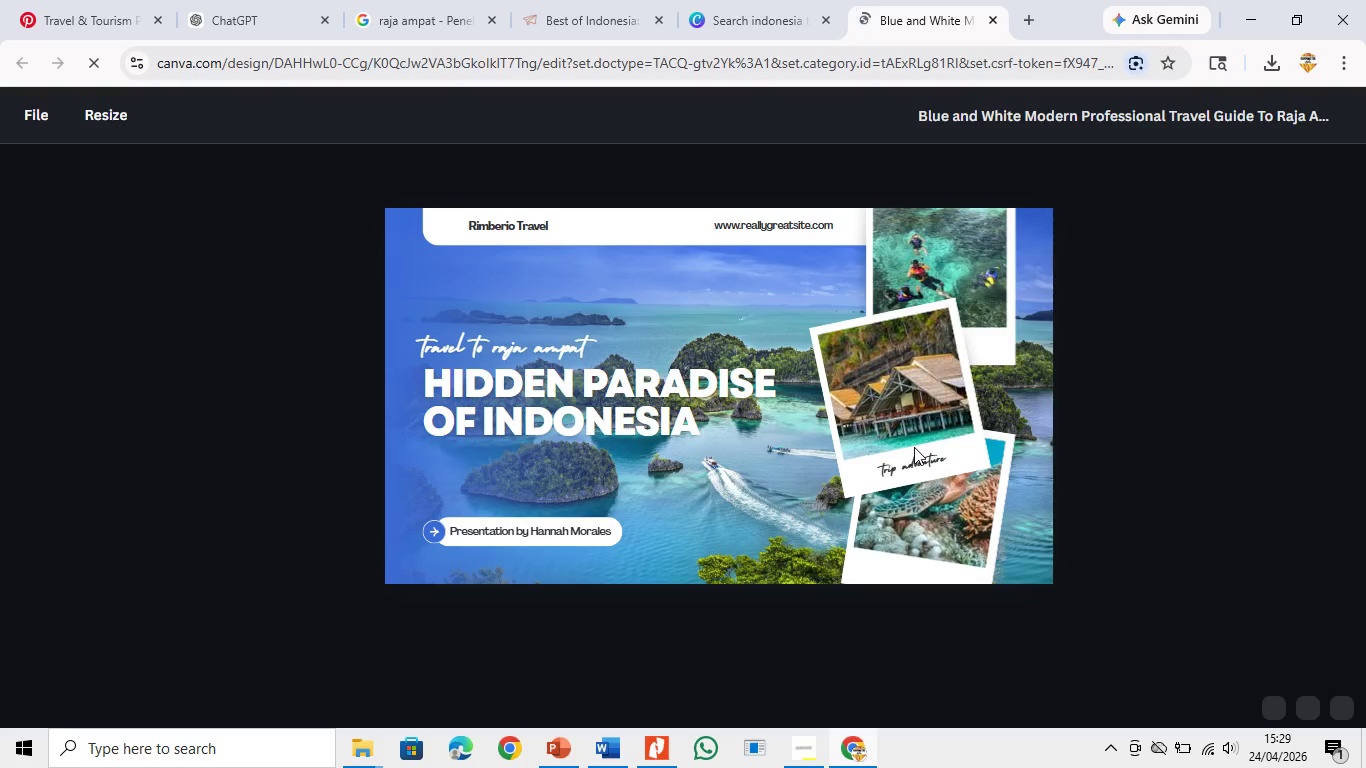 
wait(23.59)
 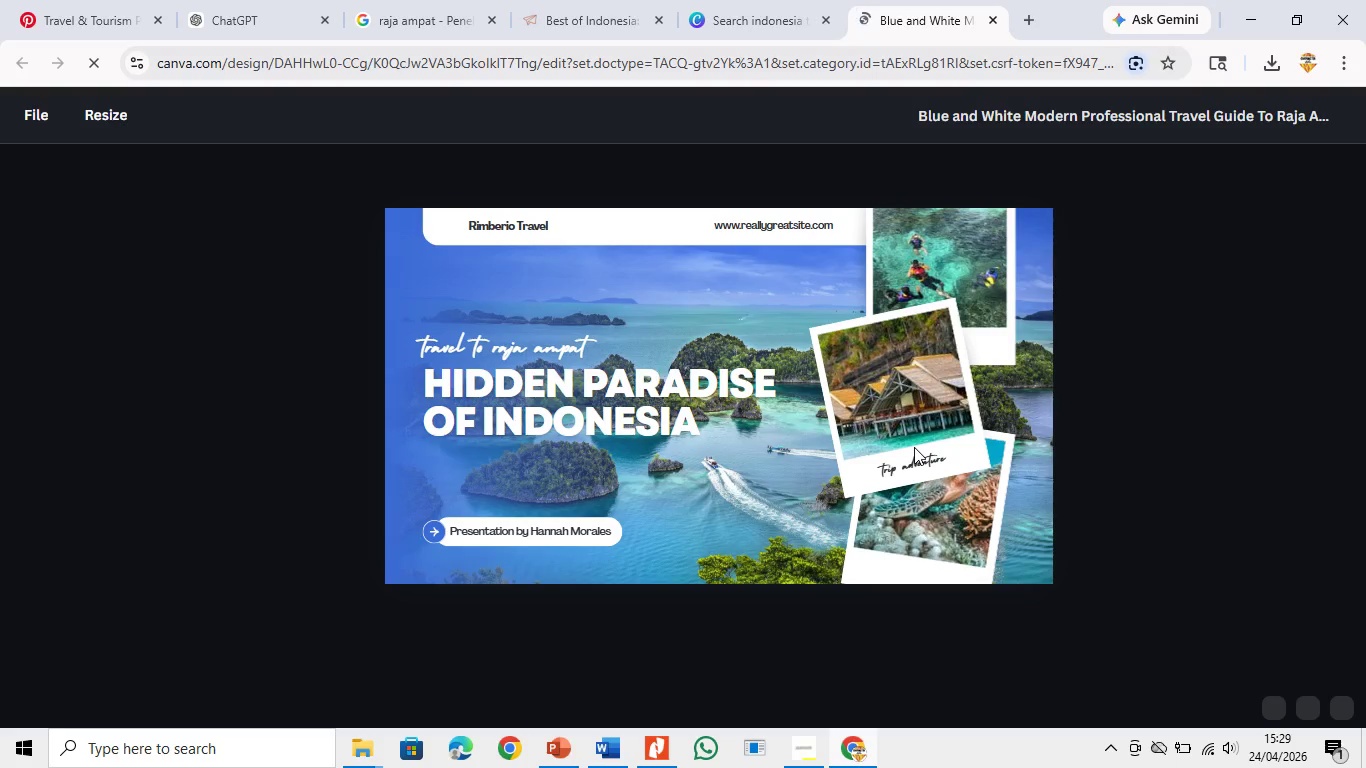 
left_click([661, 367])
 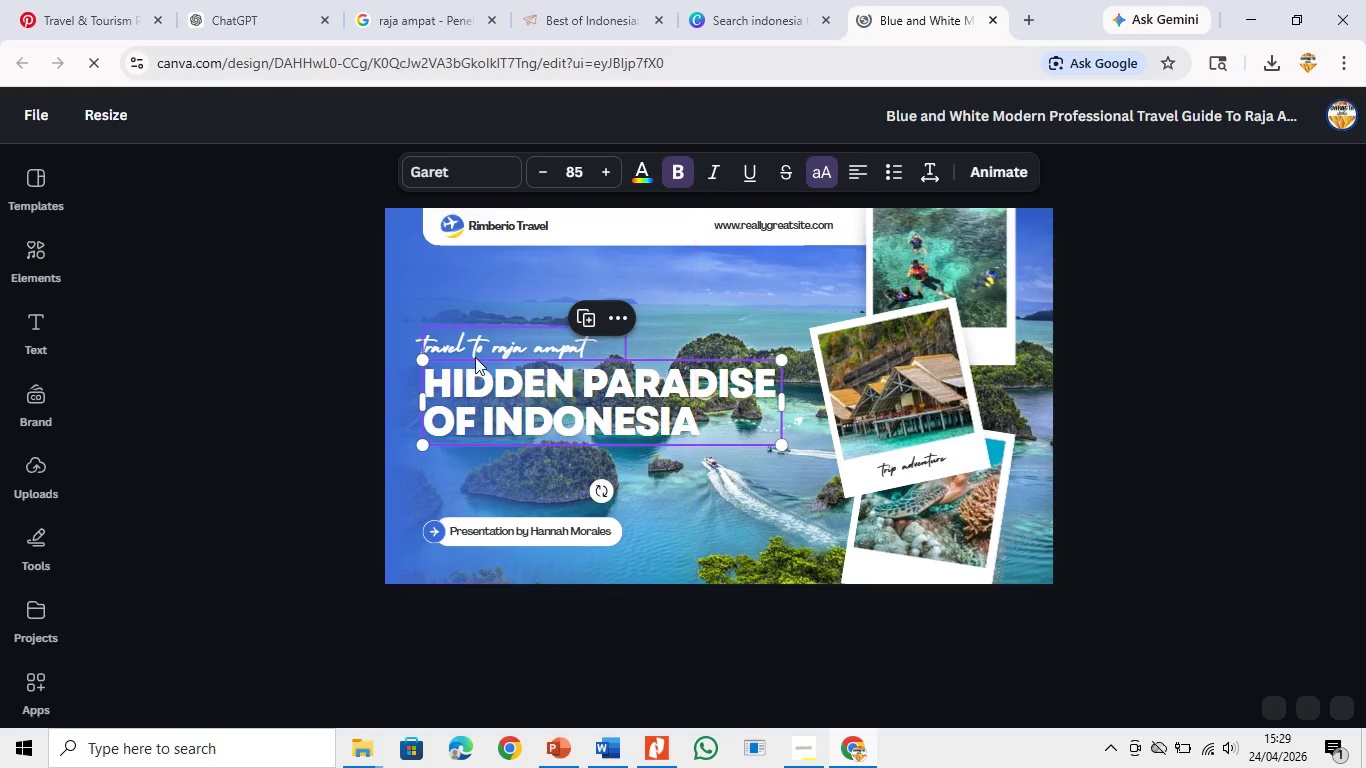 
left_click([489, 349])
 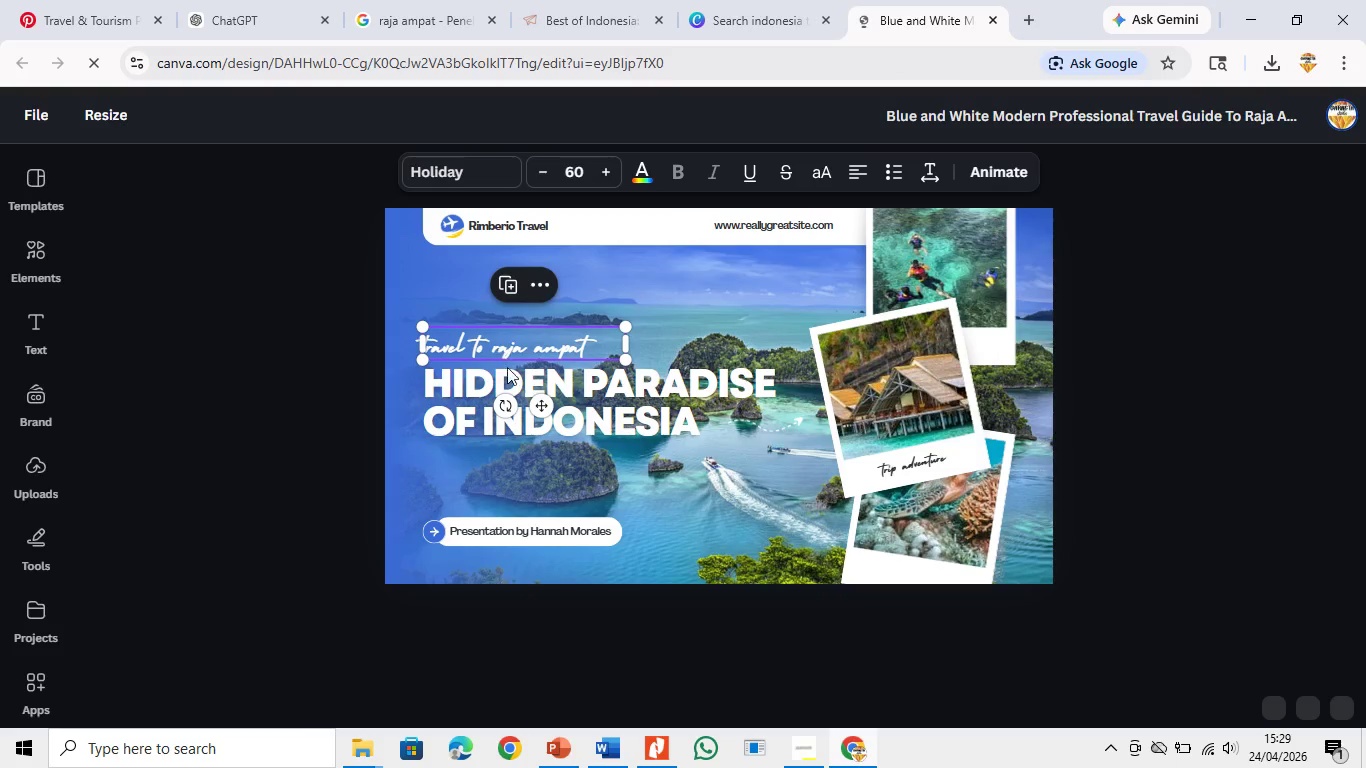 
left_click([553, 422])
 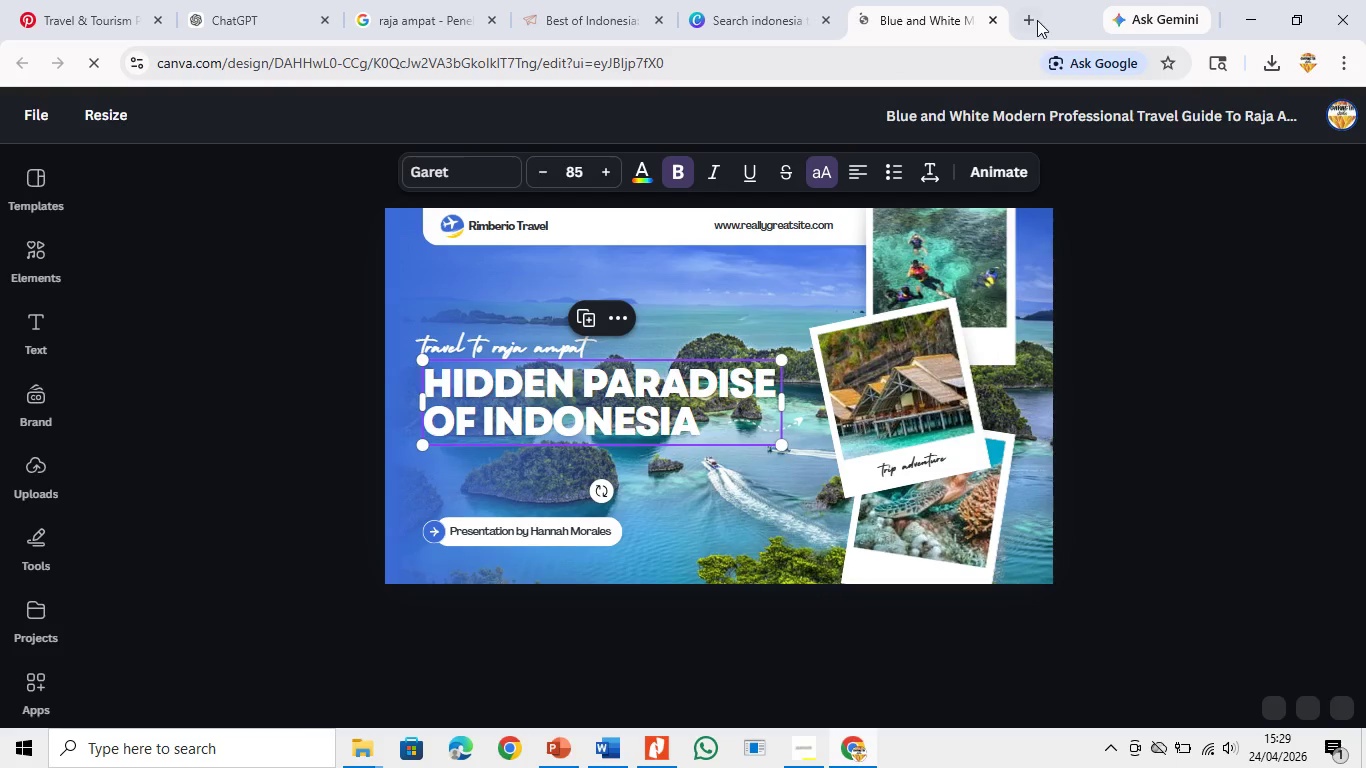 
left_click([1034, 19])
 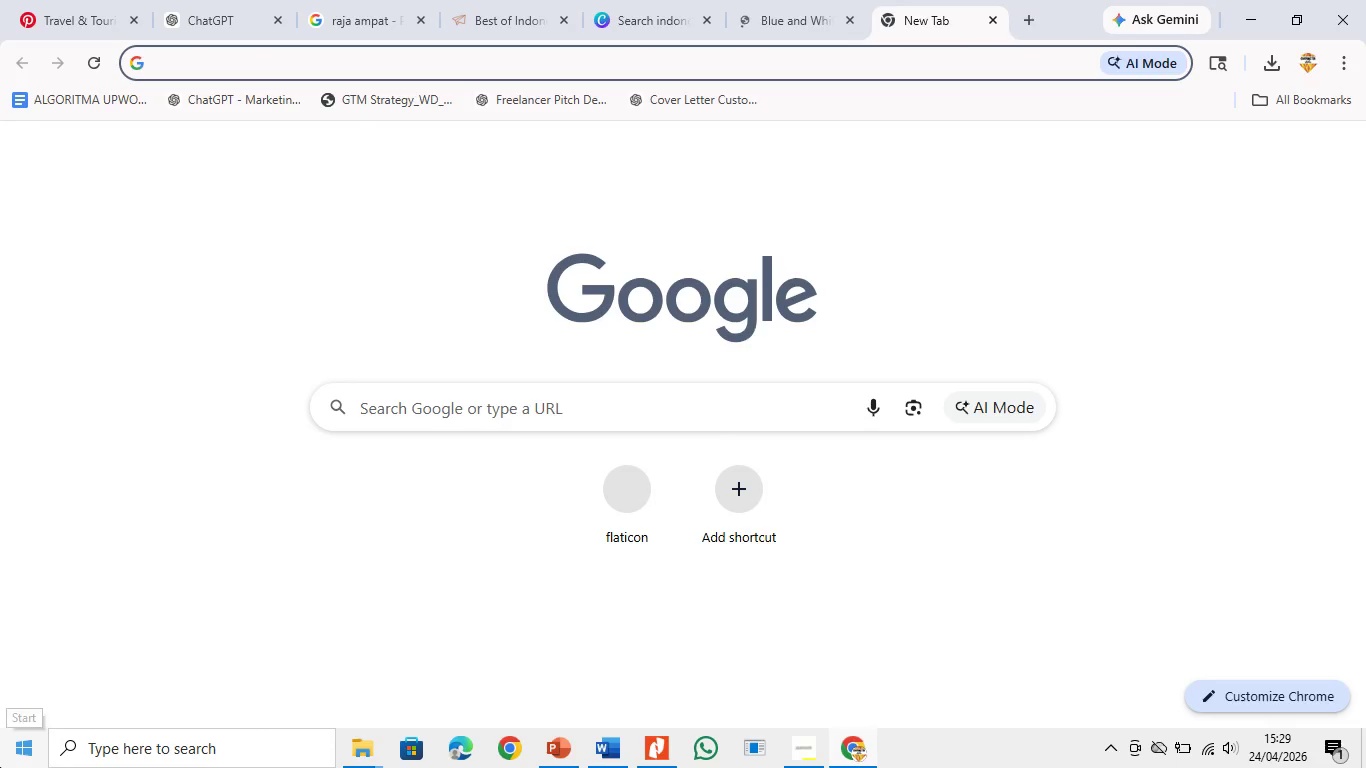 
type(garet font)
 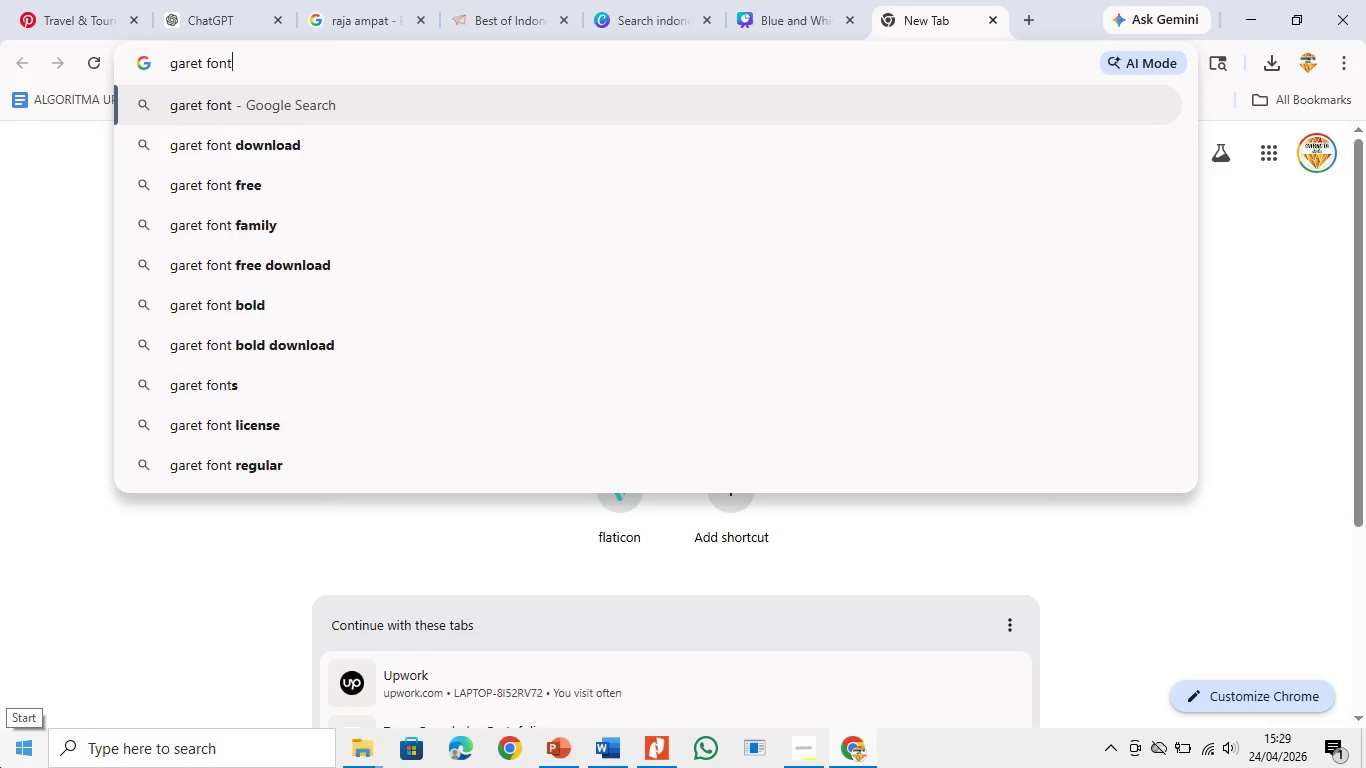 
key(Enter)
 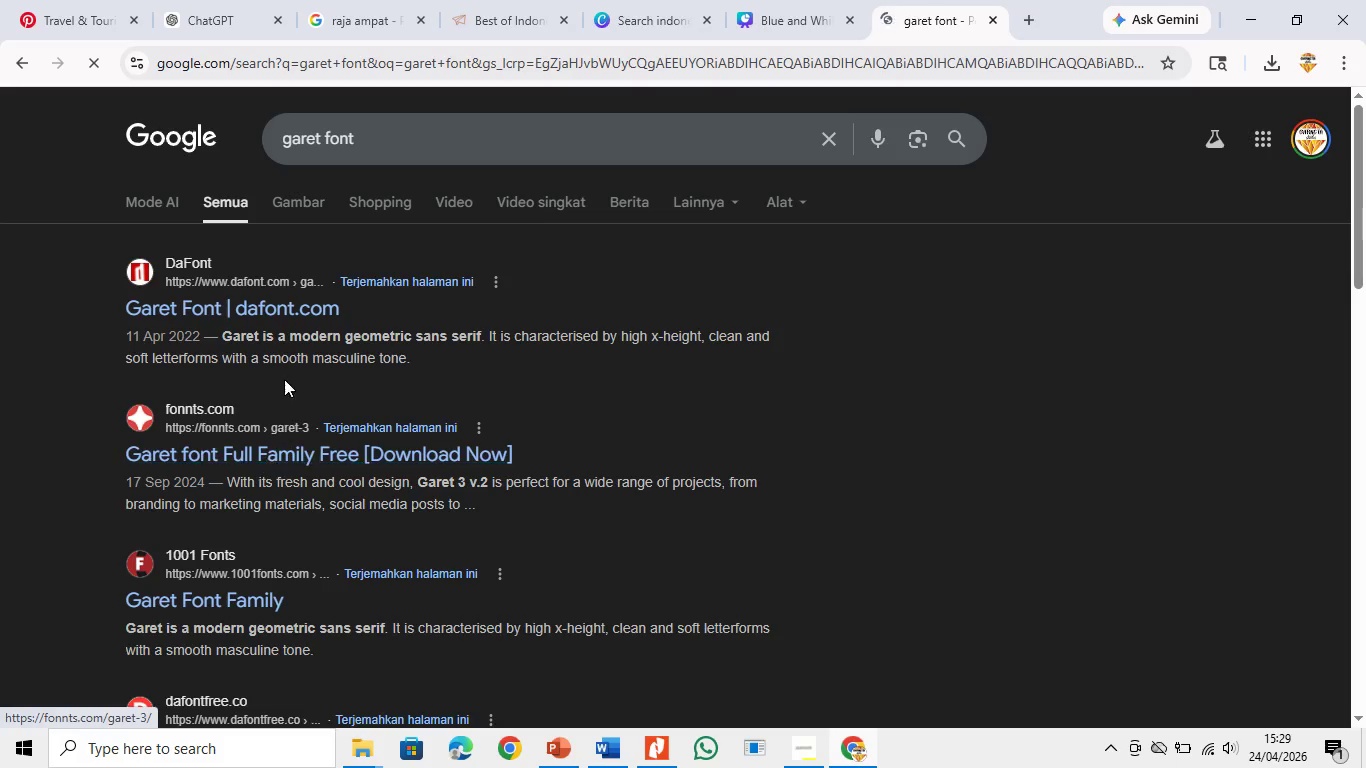 
left_click([297, 308])
 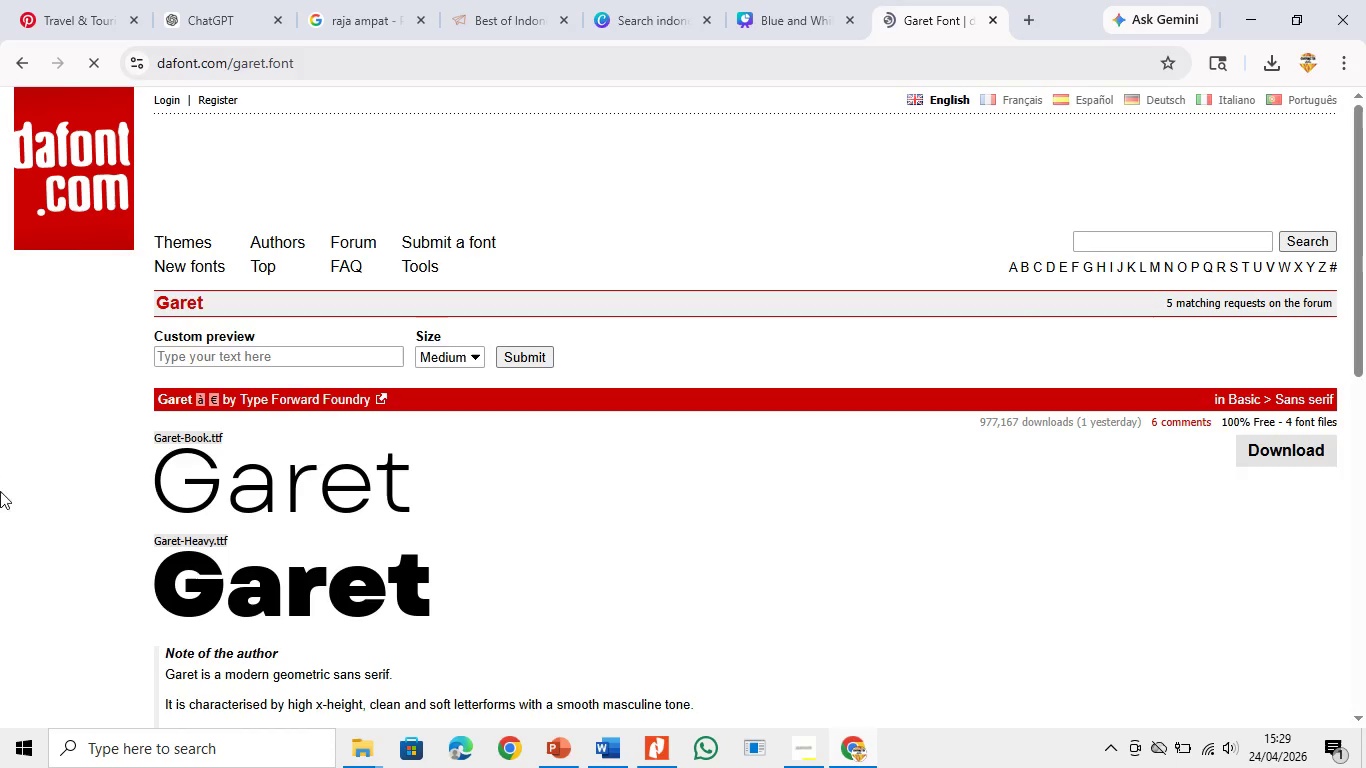 
left_click_drag(start_coordinate=[1365, 154], to_coordinate=[1365, 177])
 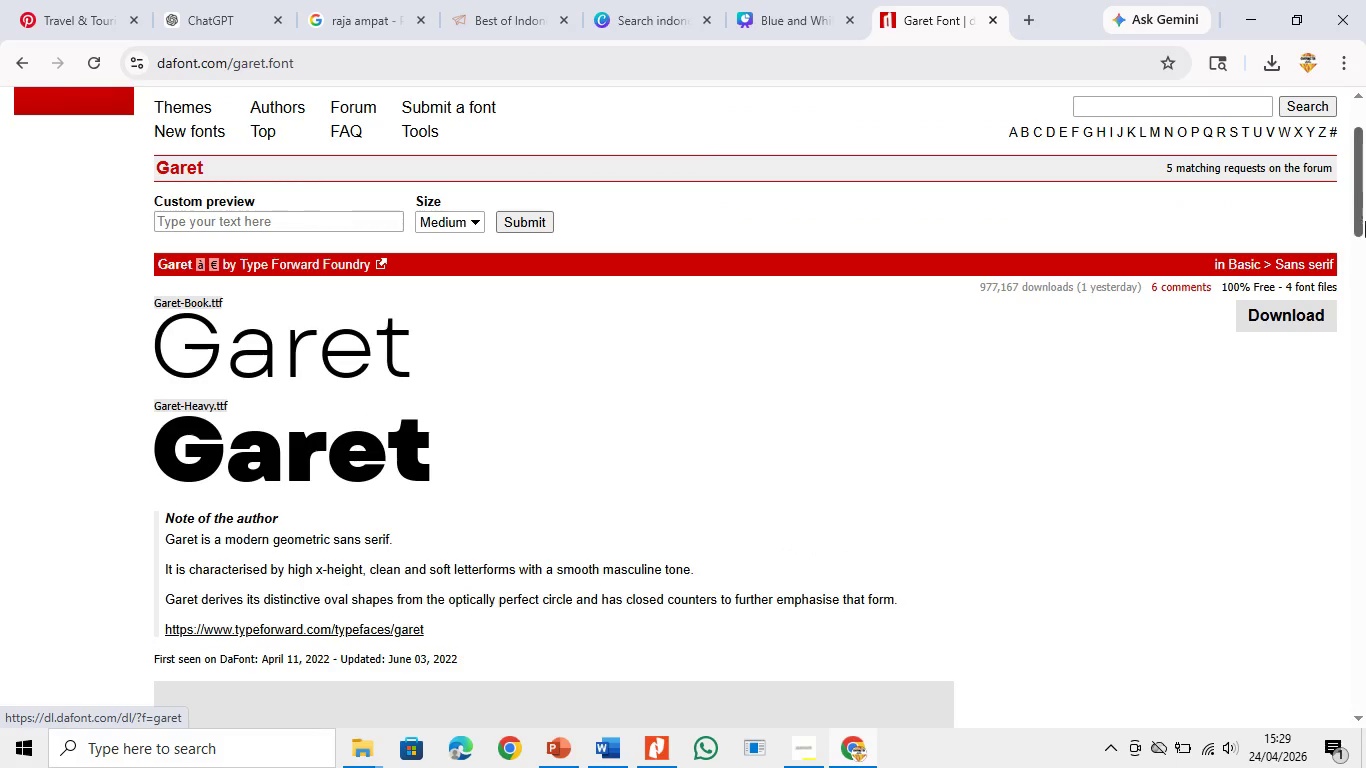 
left_click_drag(start_coordinate=[1365, 184], to_coordinate=[1361, 164])
 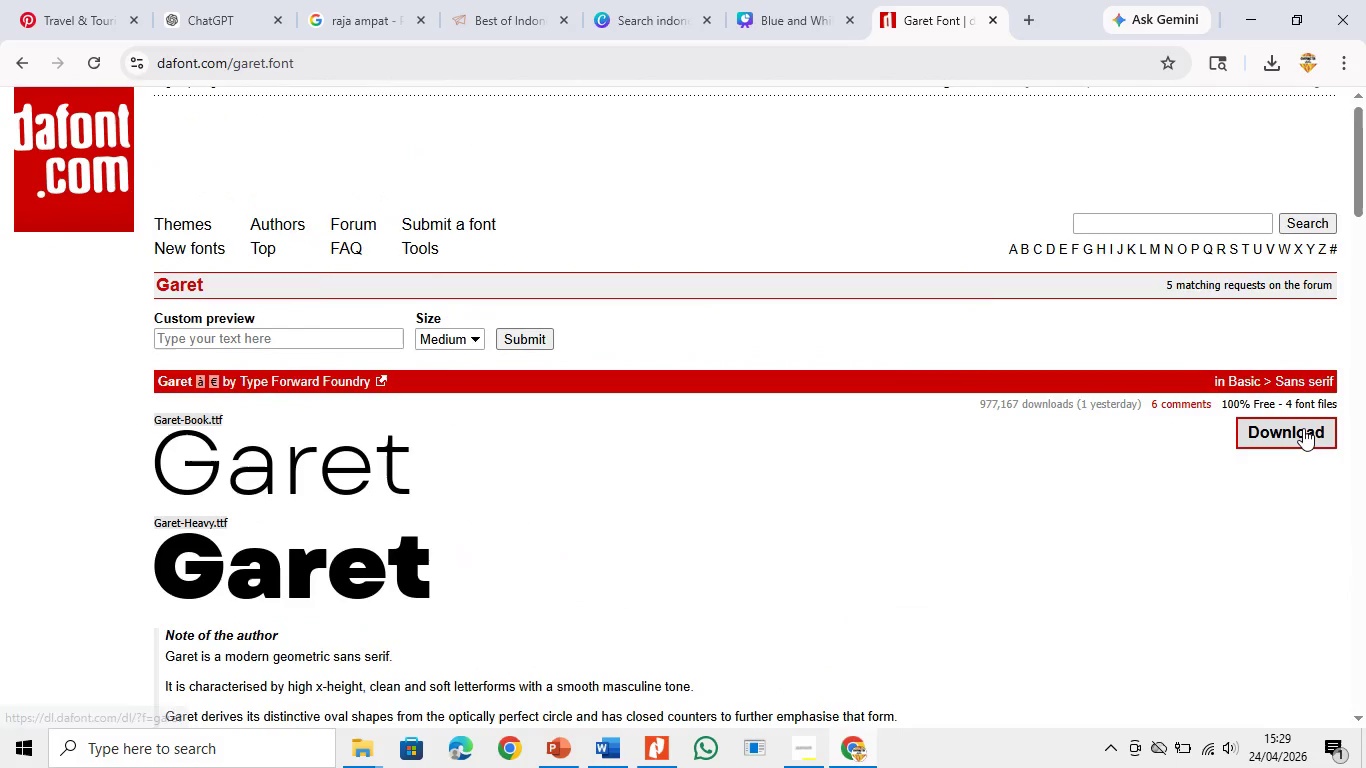 
left_click([1303, 428])
 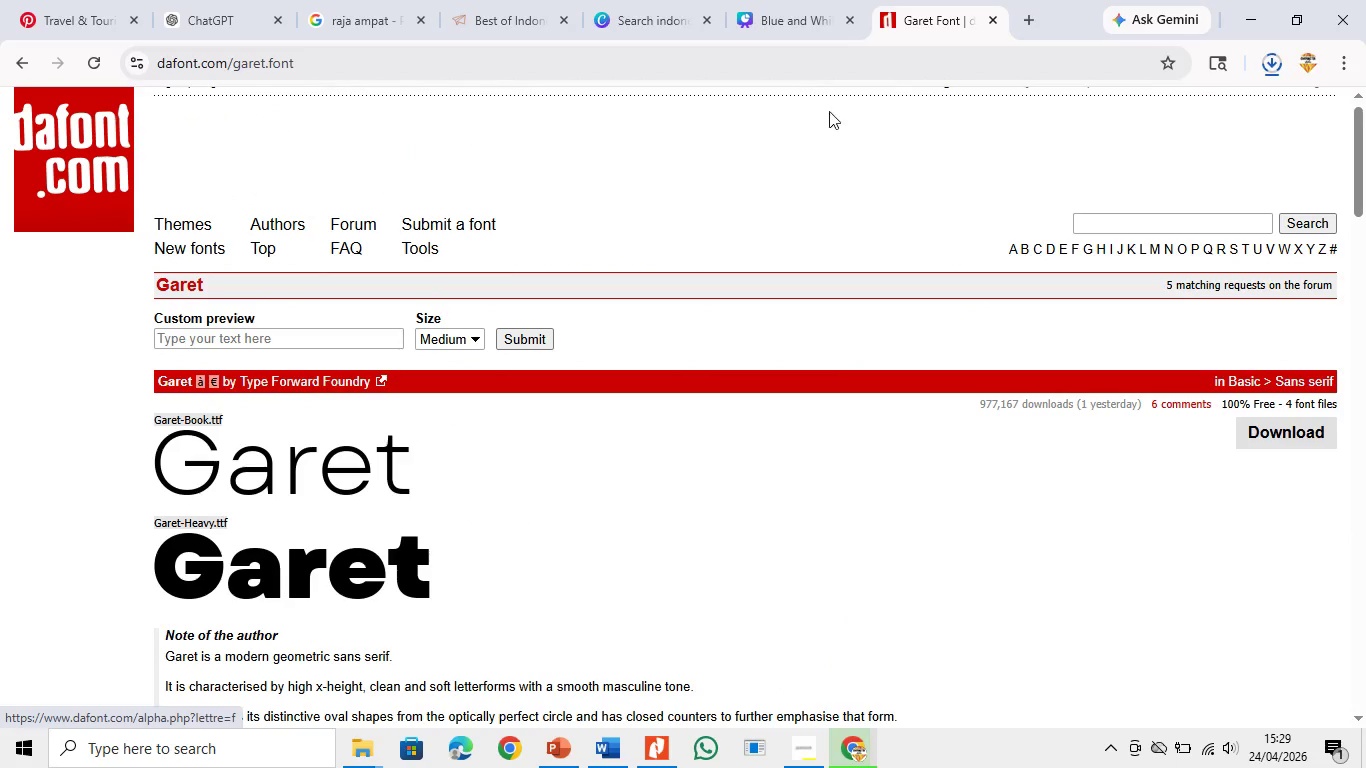 
left_click([391, 47])
 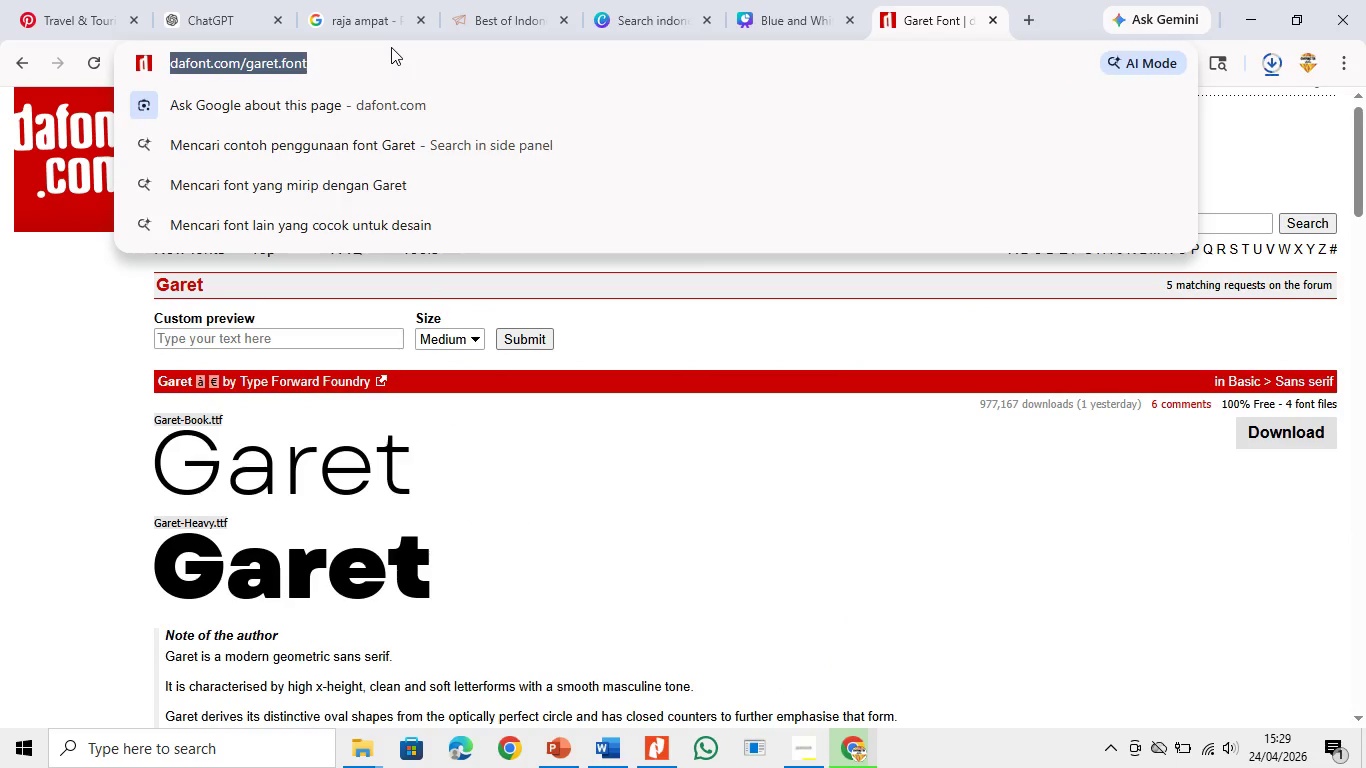 
type(holiday)
 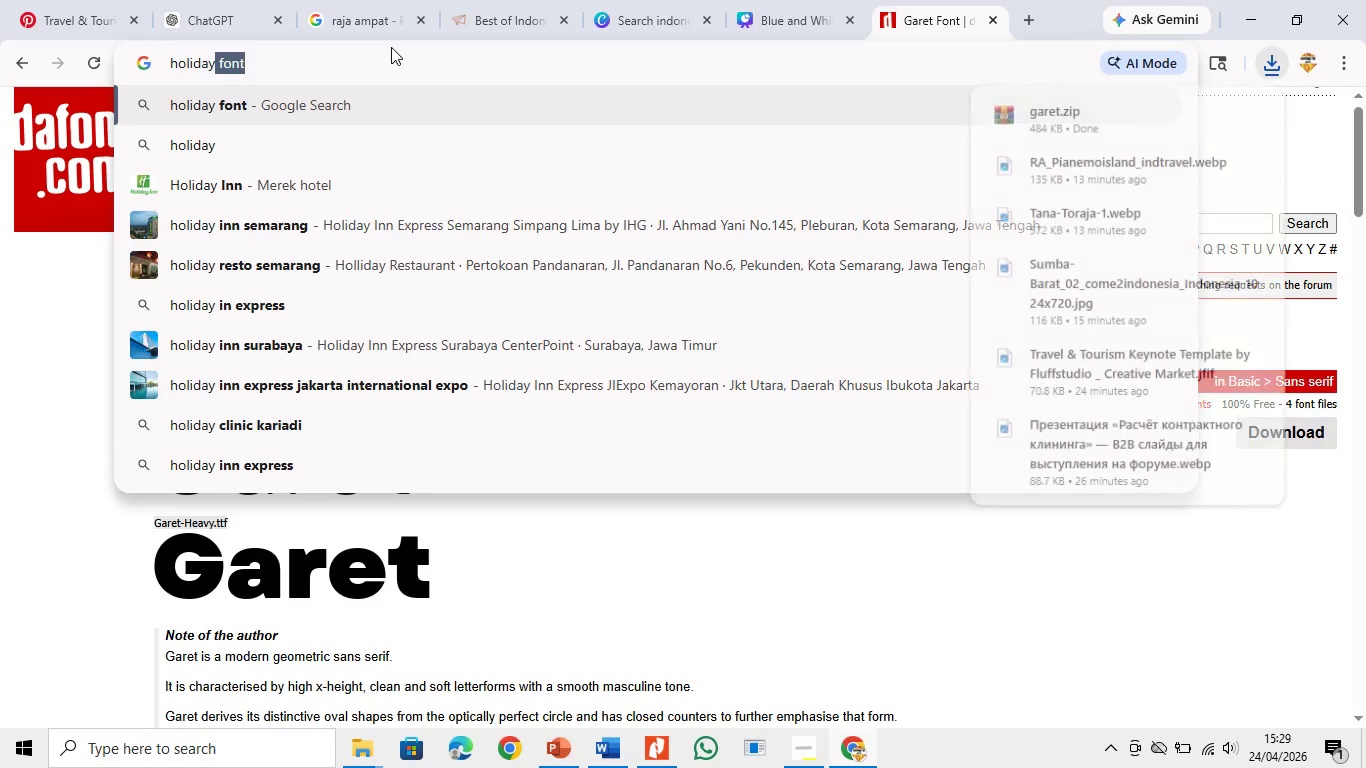 
key(Enter)
 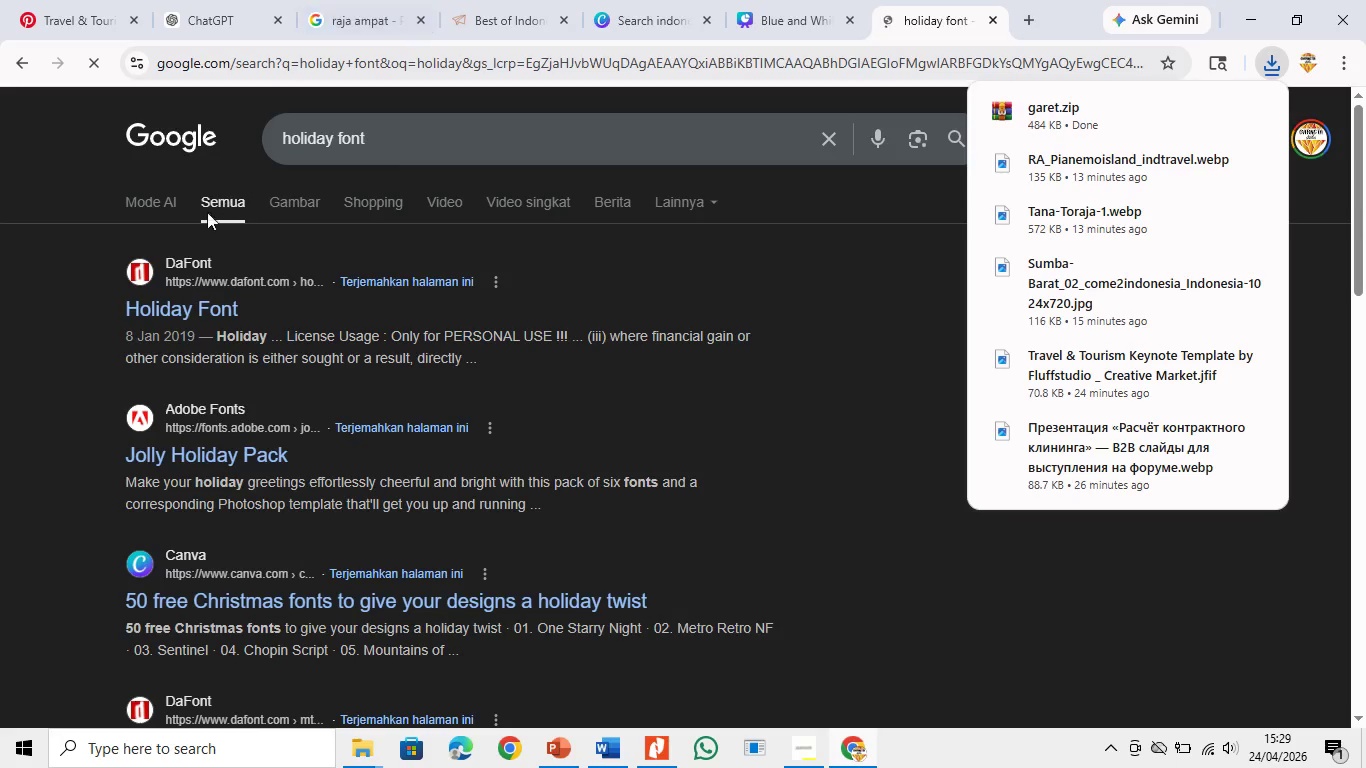 
left_click([209, 308])
 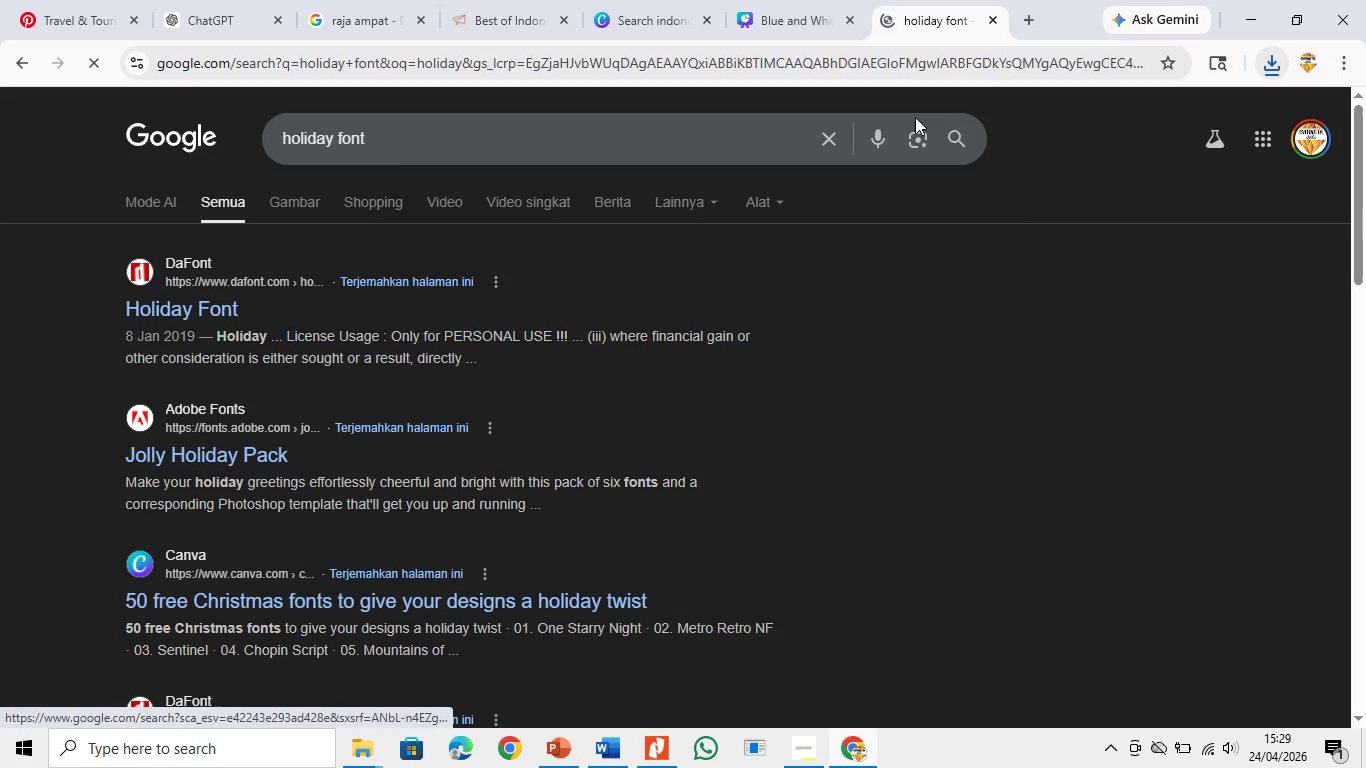 
mouse_move([1100, 120])
 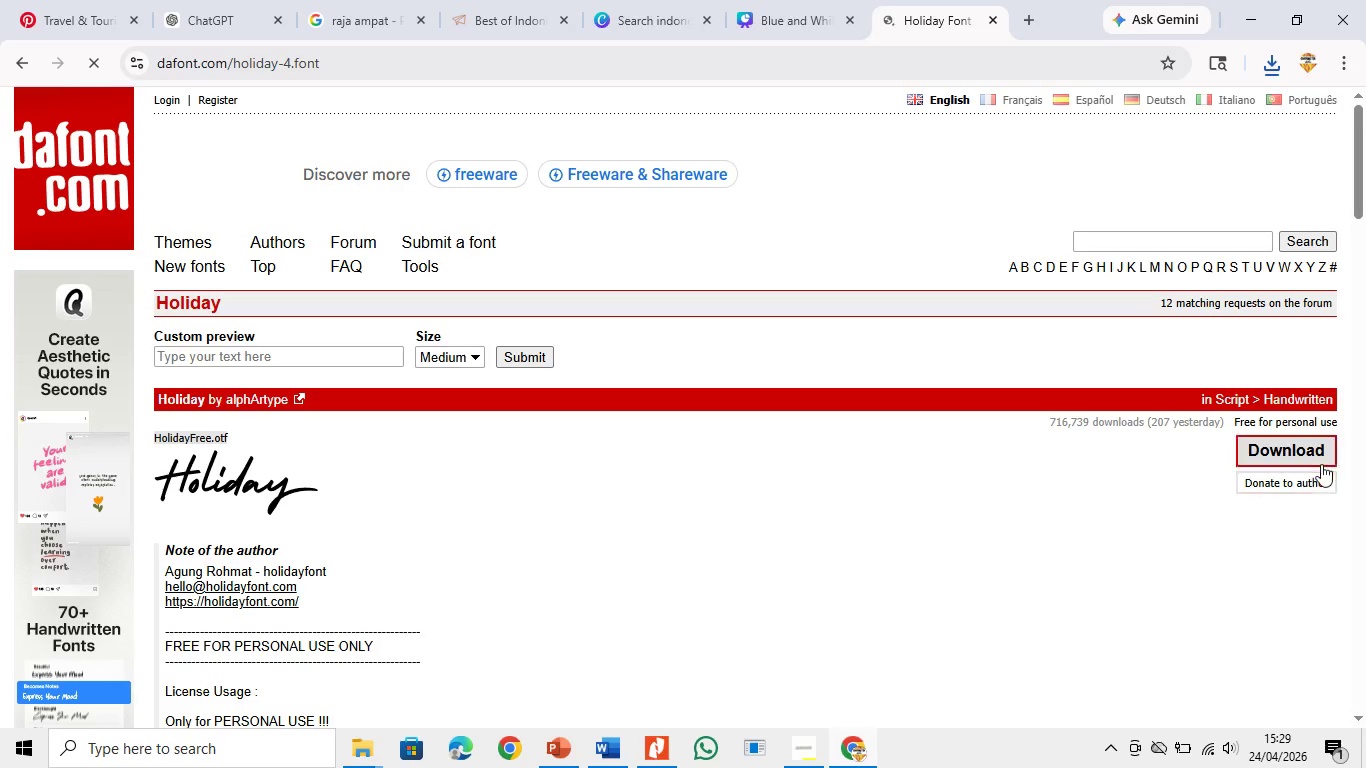 
left_click([1320, 458])
 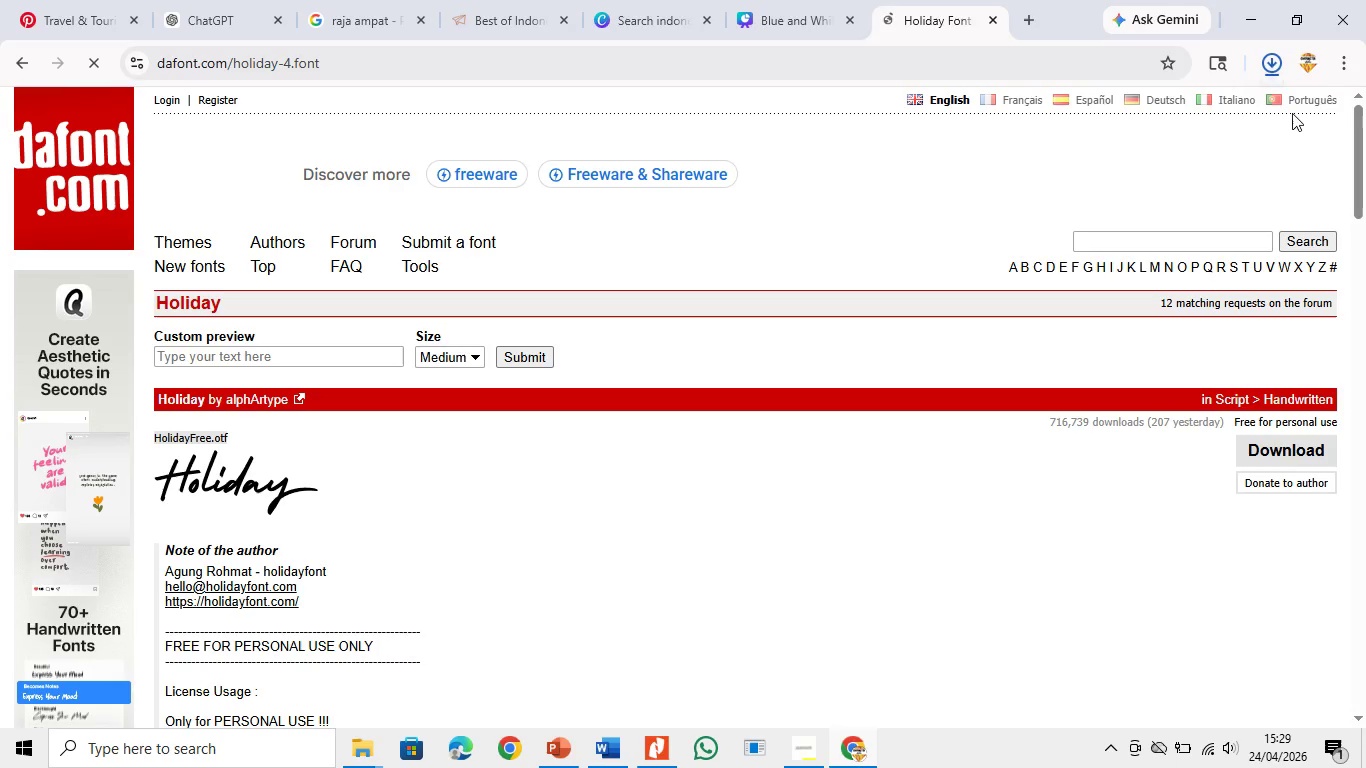 
left_click([1264, 59])
 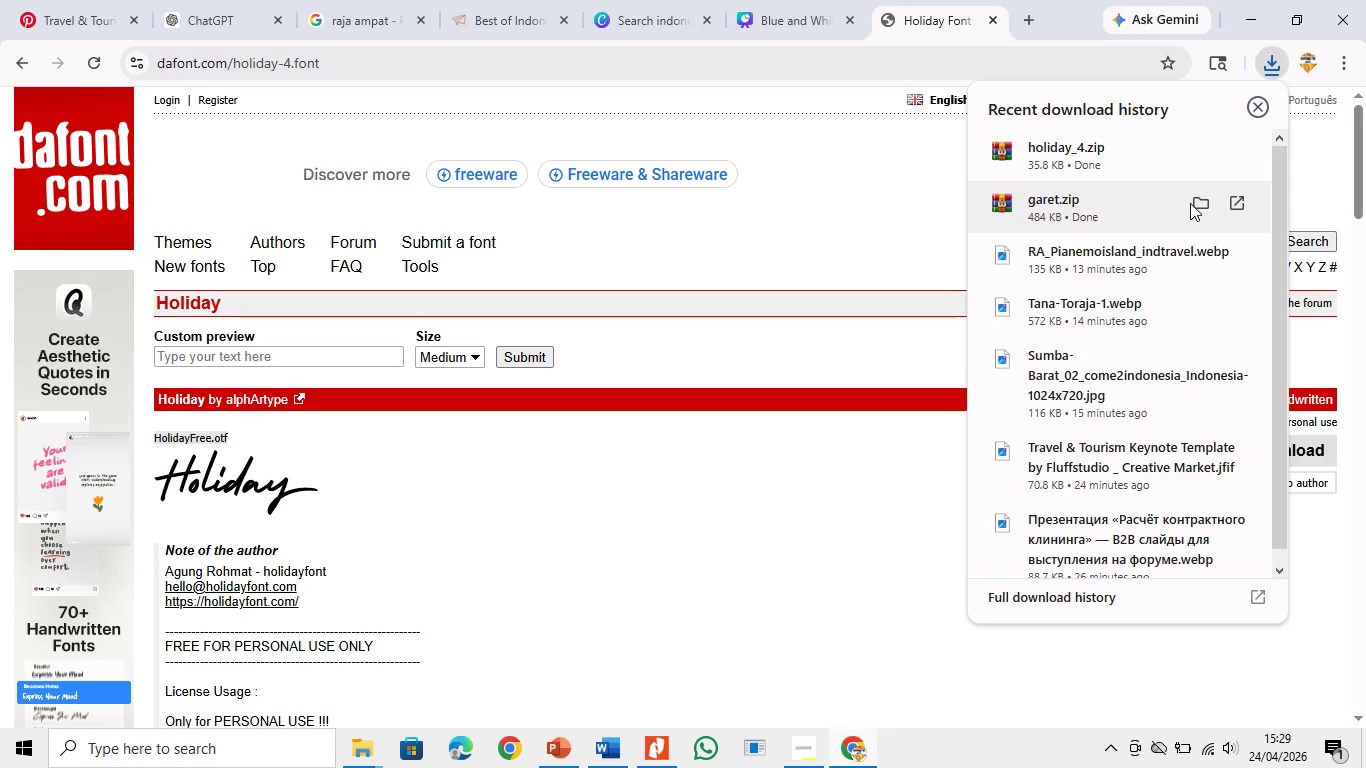 
left_click([1190, 203])
 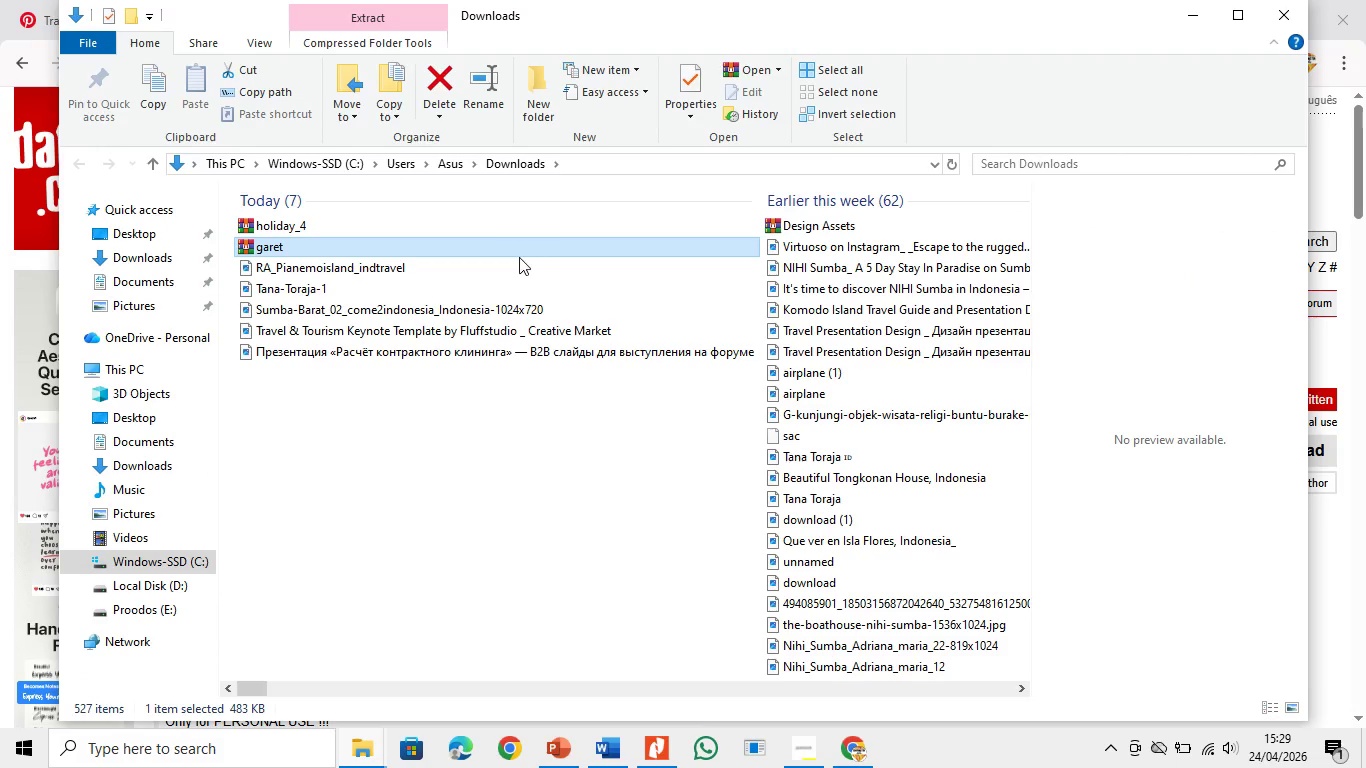 
double_click([518, 250])
 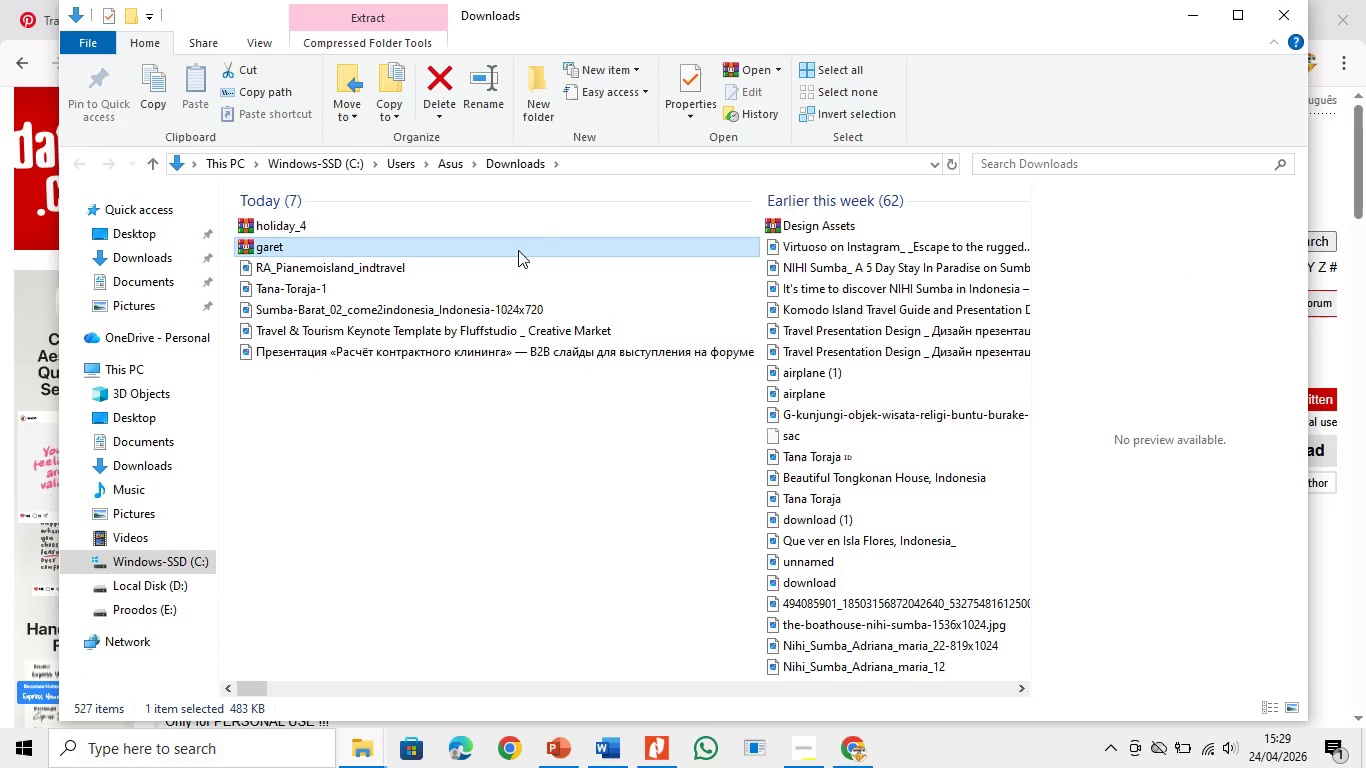 
triple_click([518, 250])
 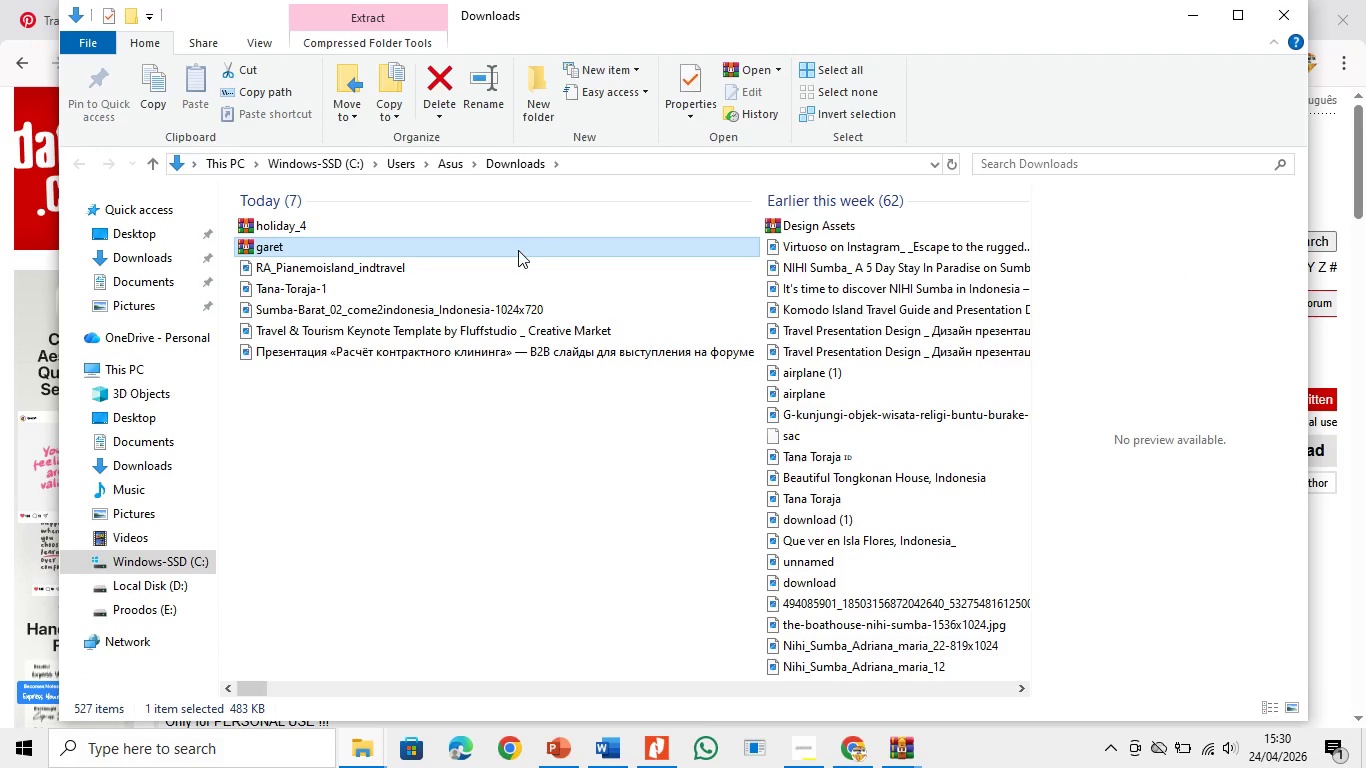 
left_click([539, 396])
 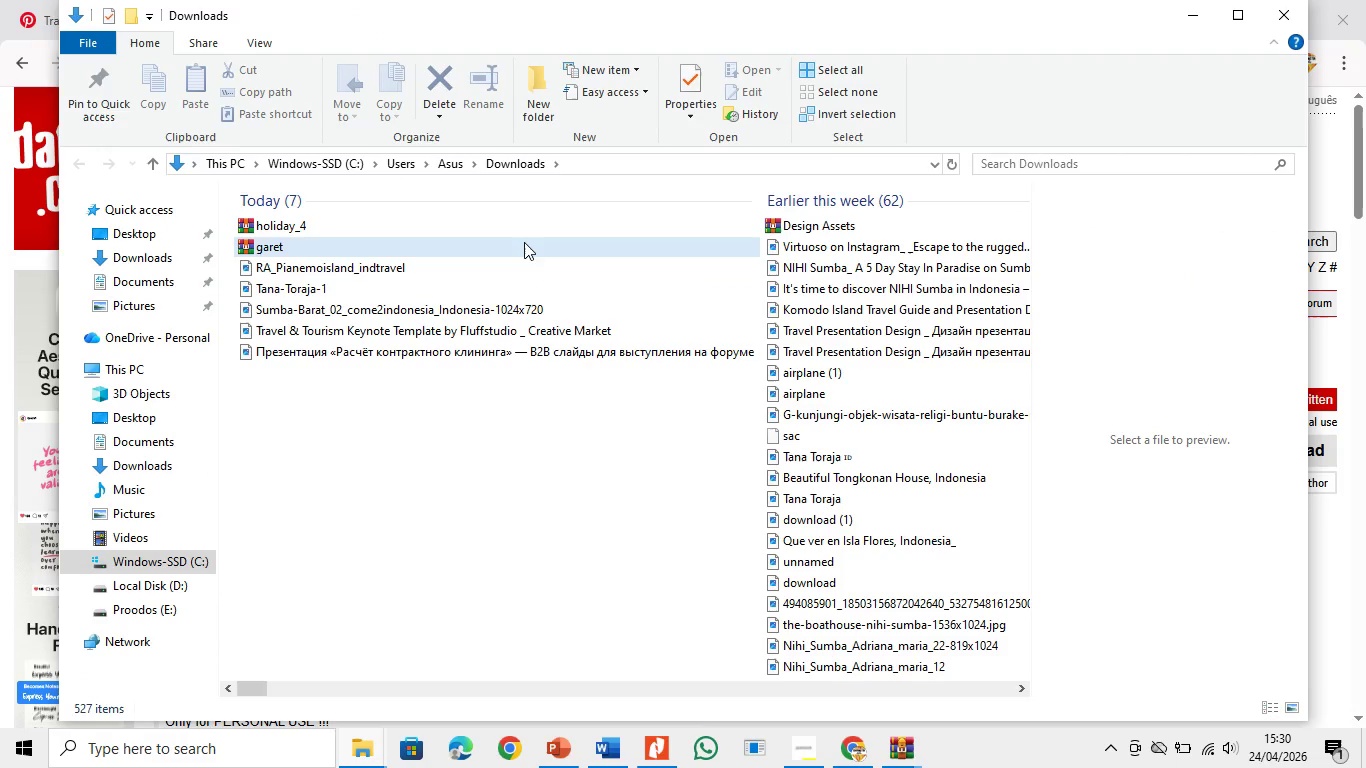 
left_click([523, 242])
 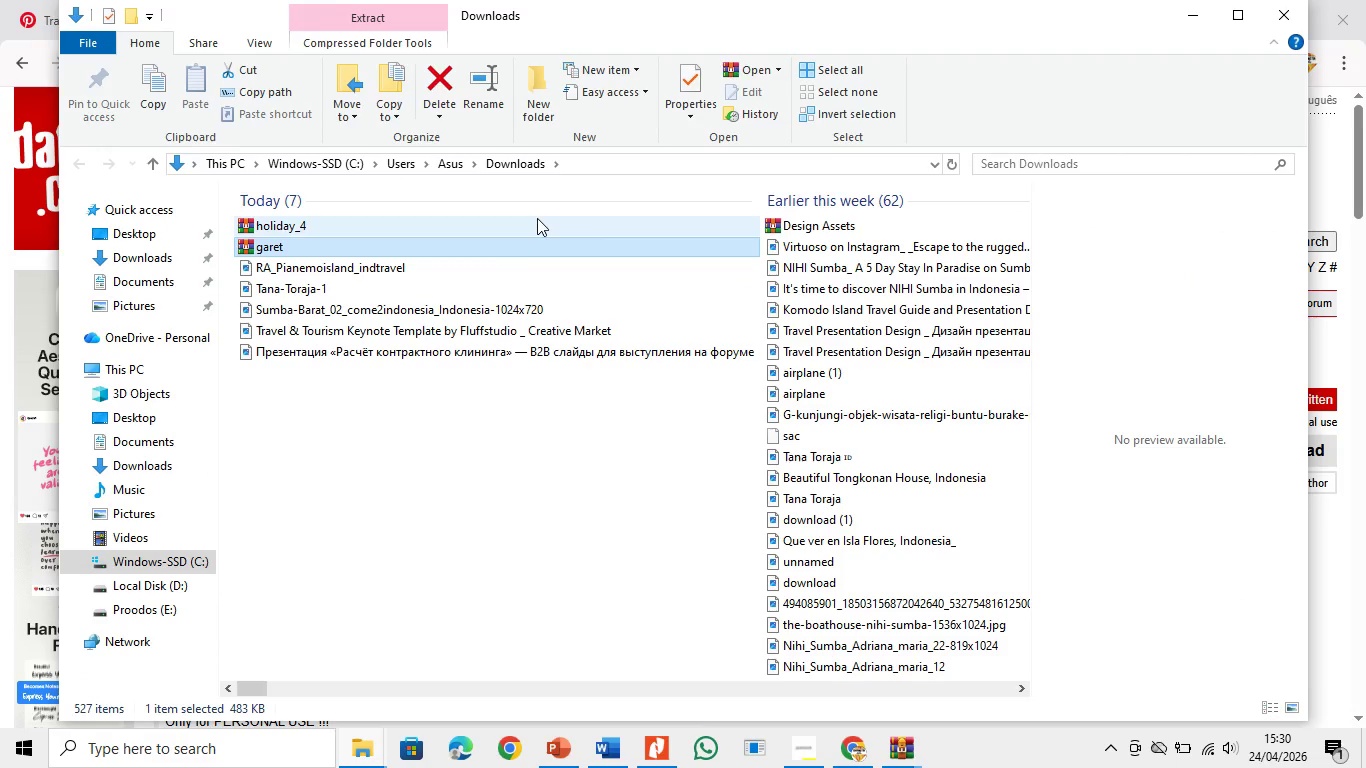 
hold_key(key=ControlLeft, duration=0.59)
left_click([537, 218])
 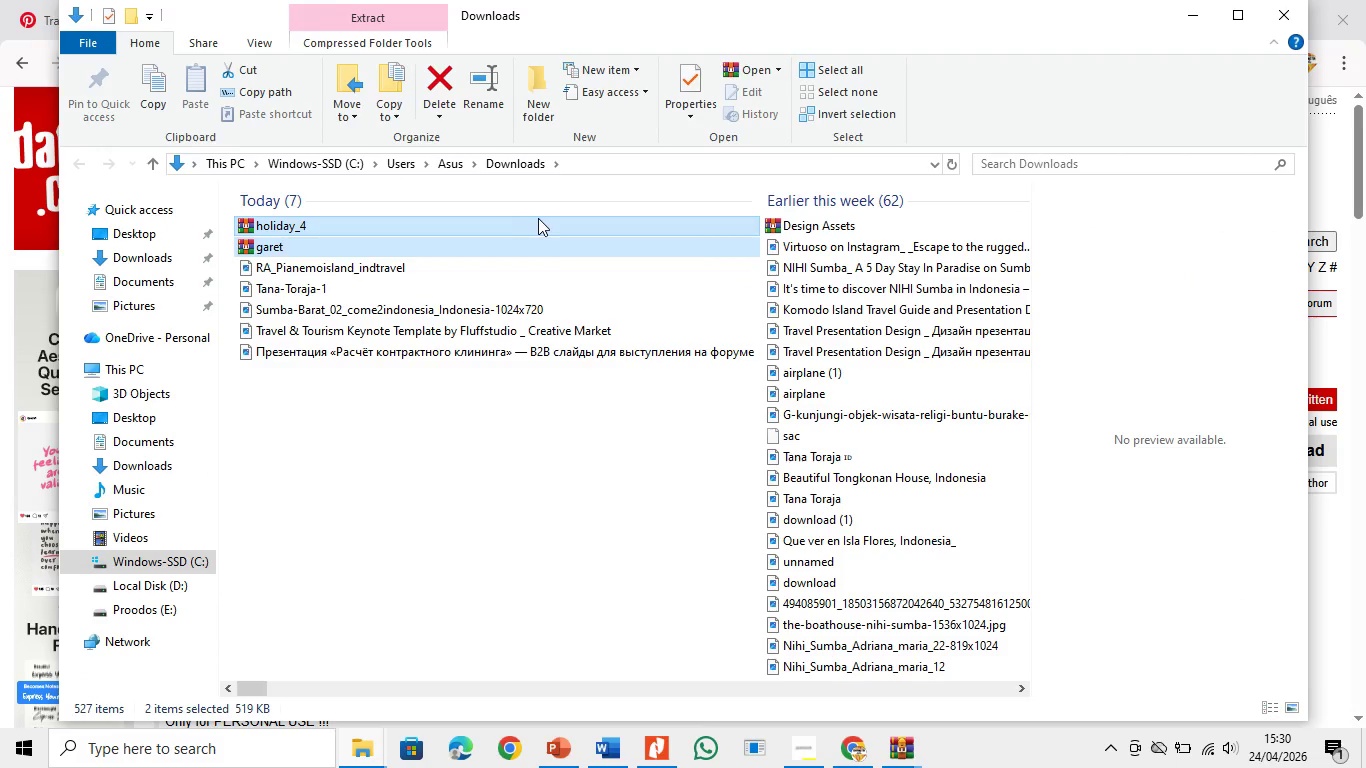 
right_click([538, 218])
 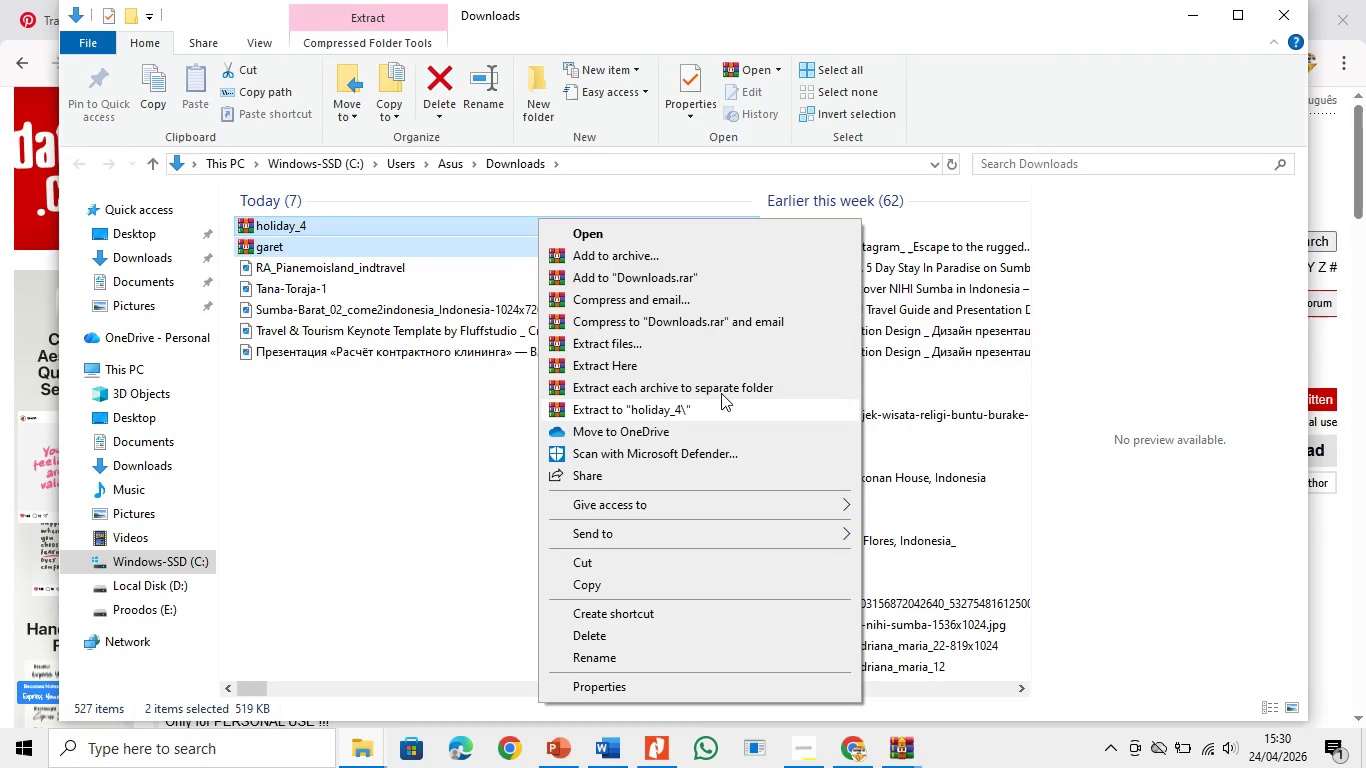 
left_click([709, 342])
 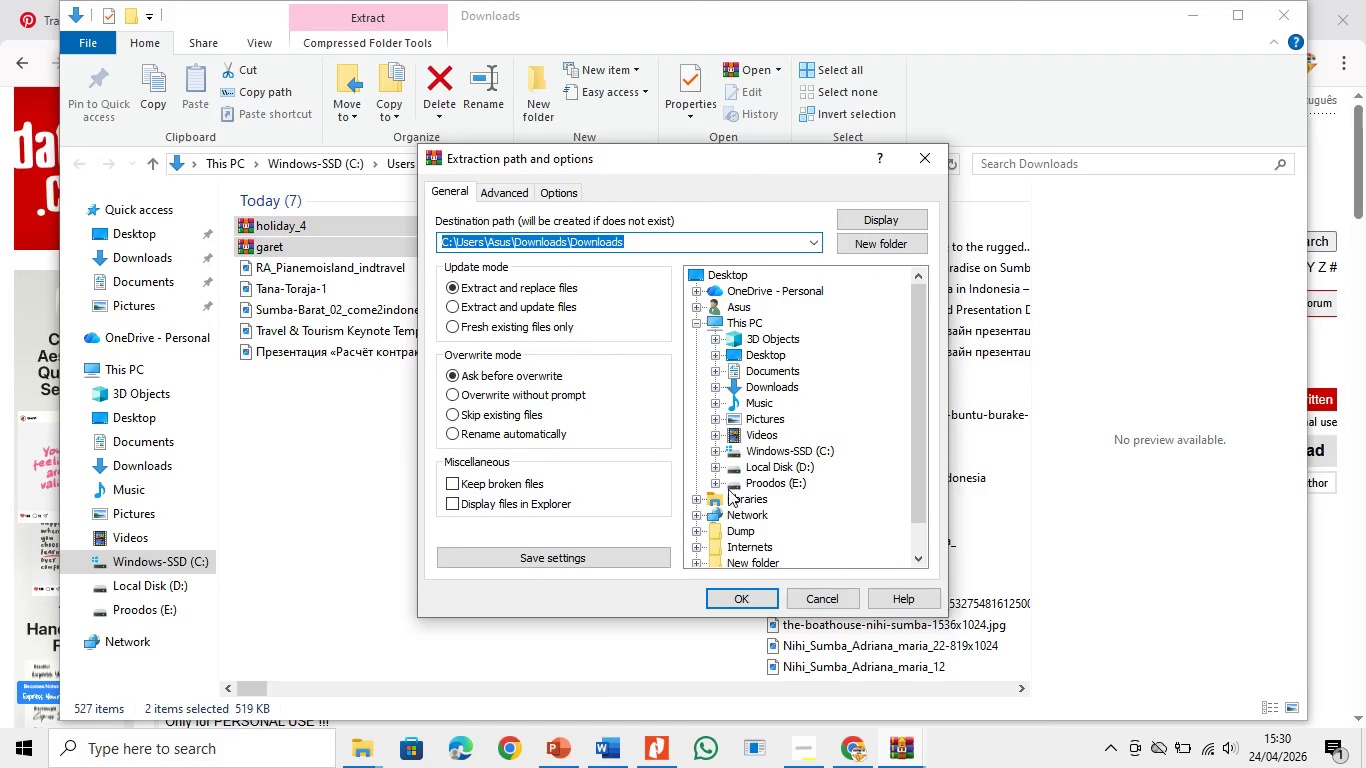 
left_click([747, 592])
 